 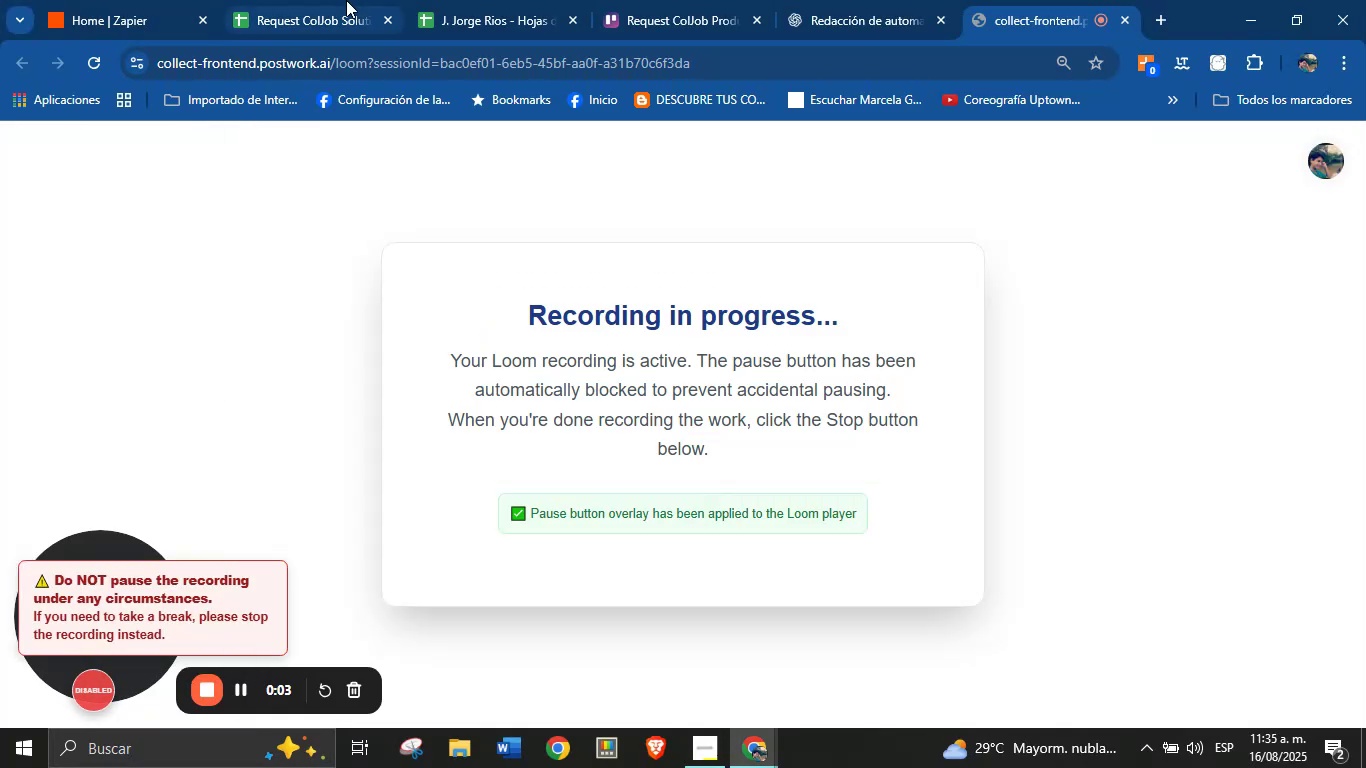 
left_click([572, 23])
 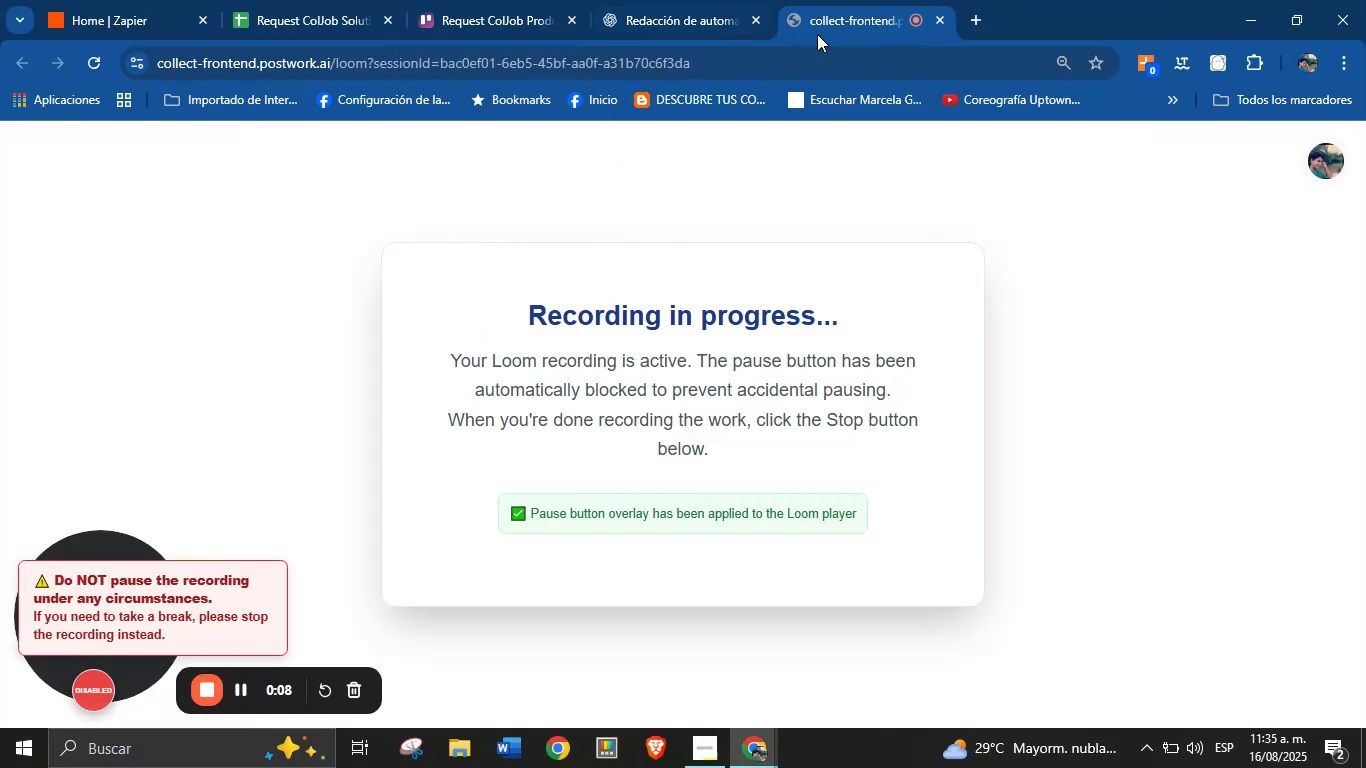 
left_click([754, 19])
 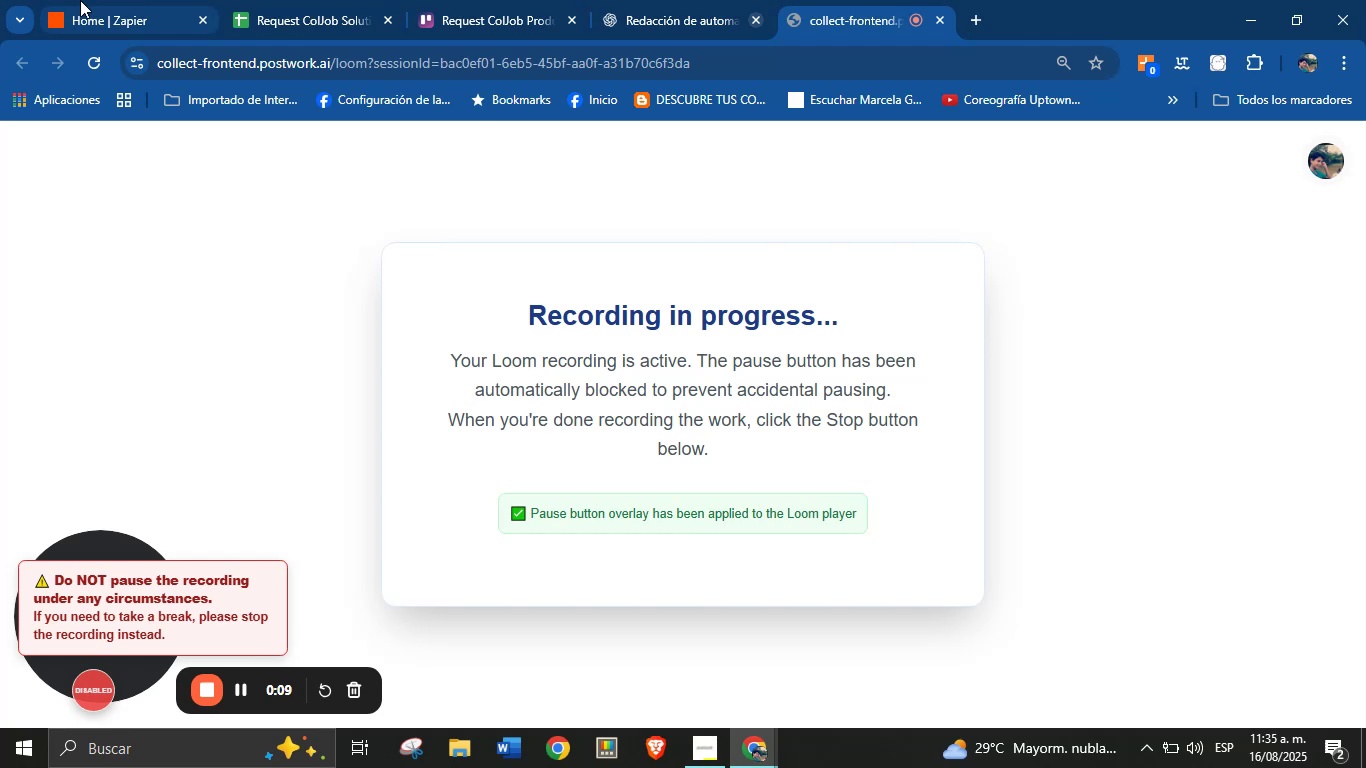 
left_click([83, 0])
 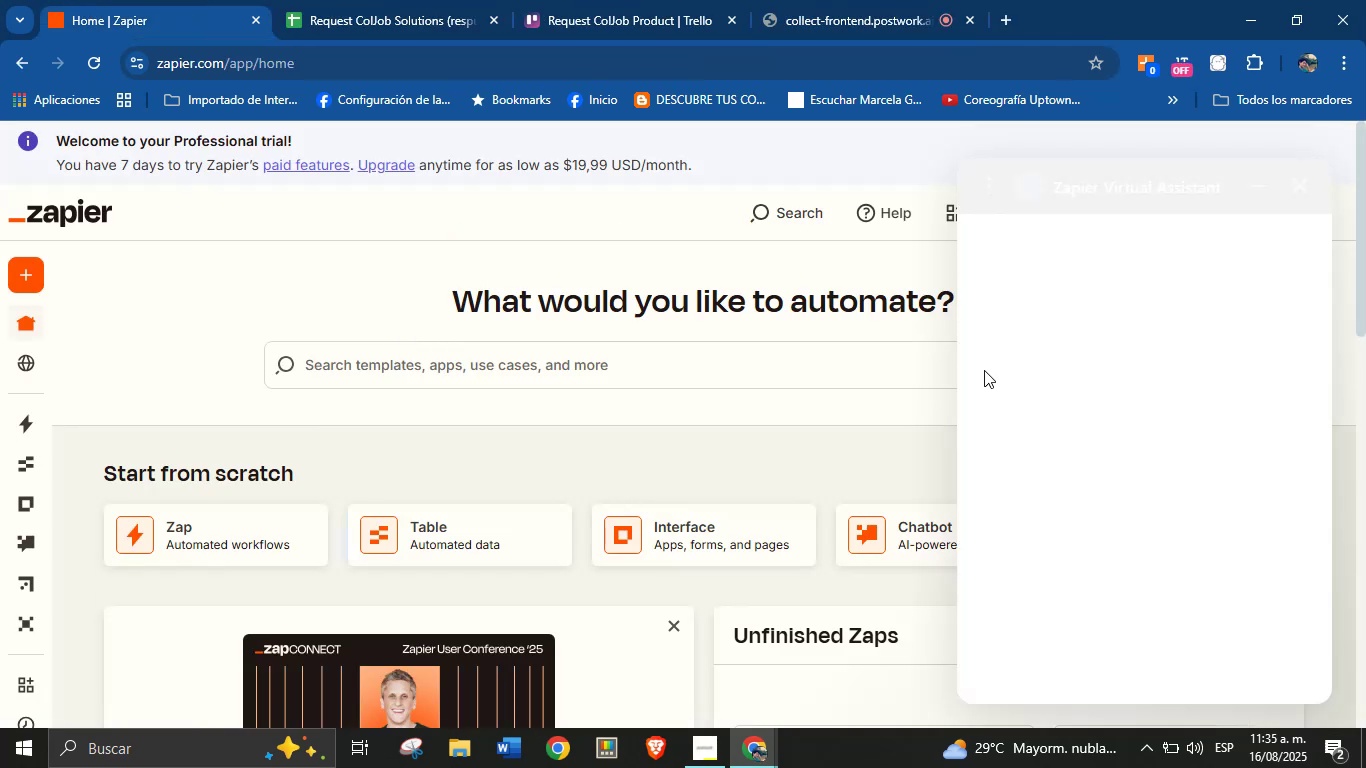 
wait(5.08)
 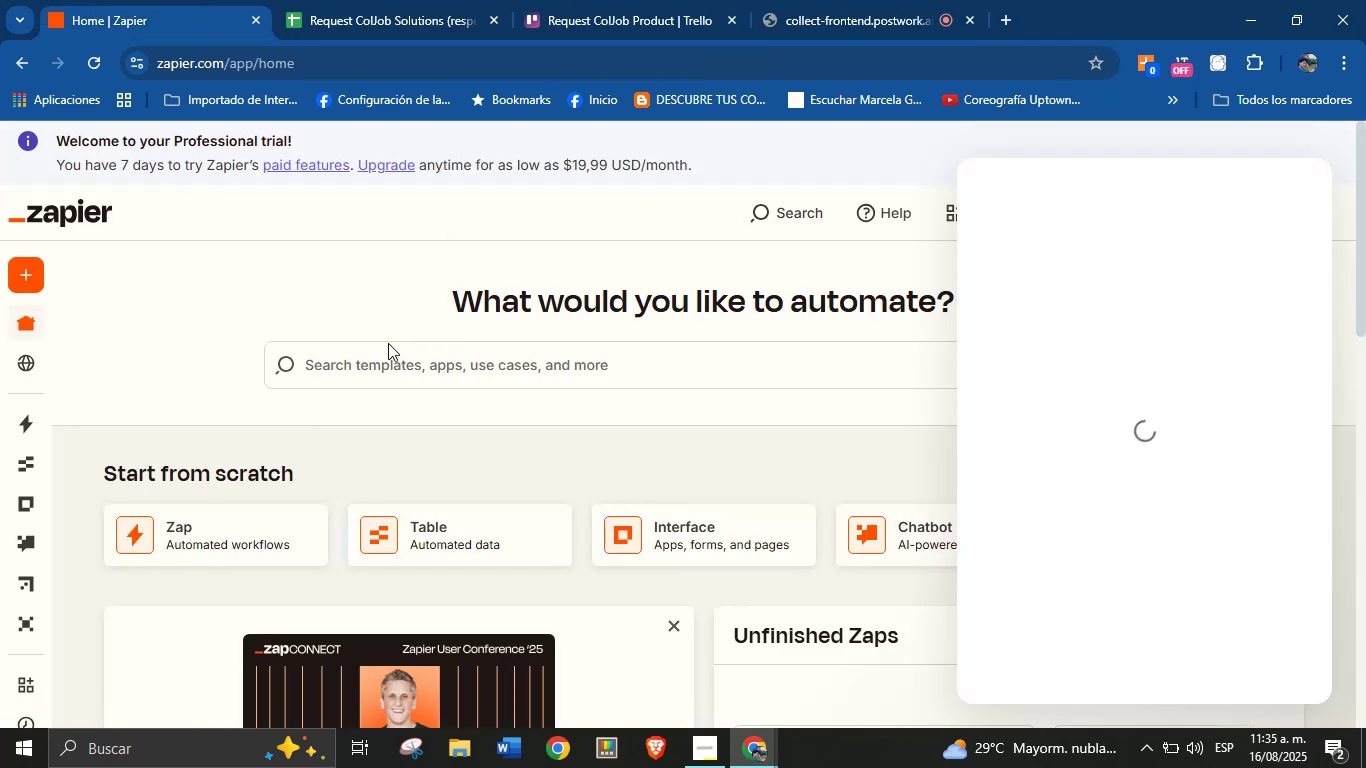 
left_click([1297, 183])
 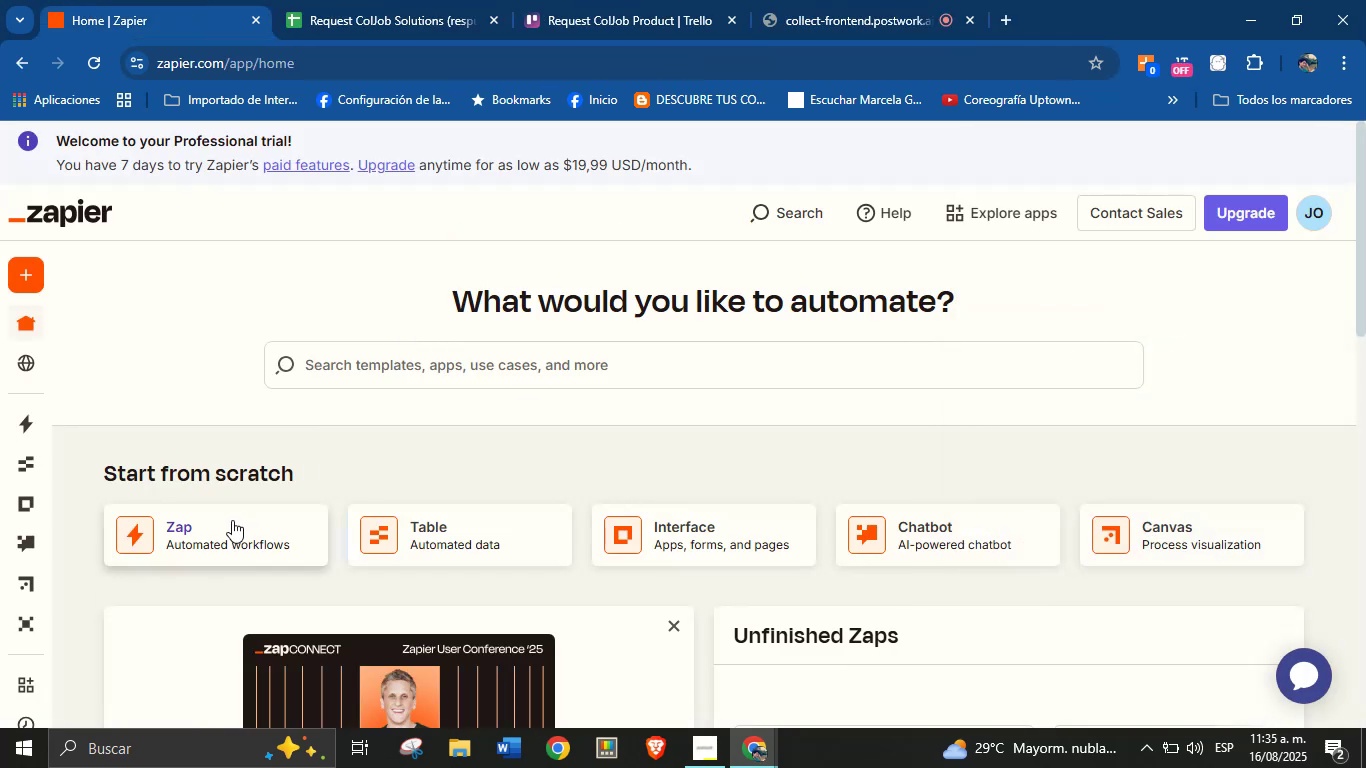 
left_click([213, 534])
 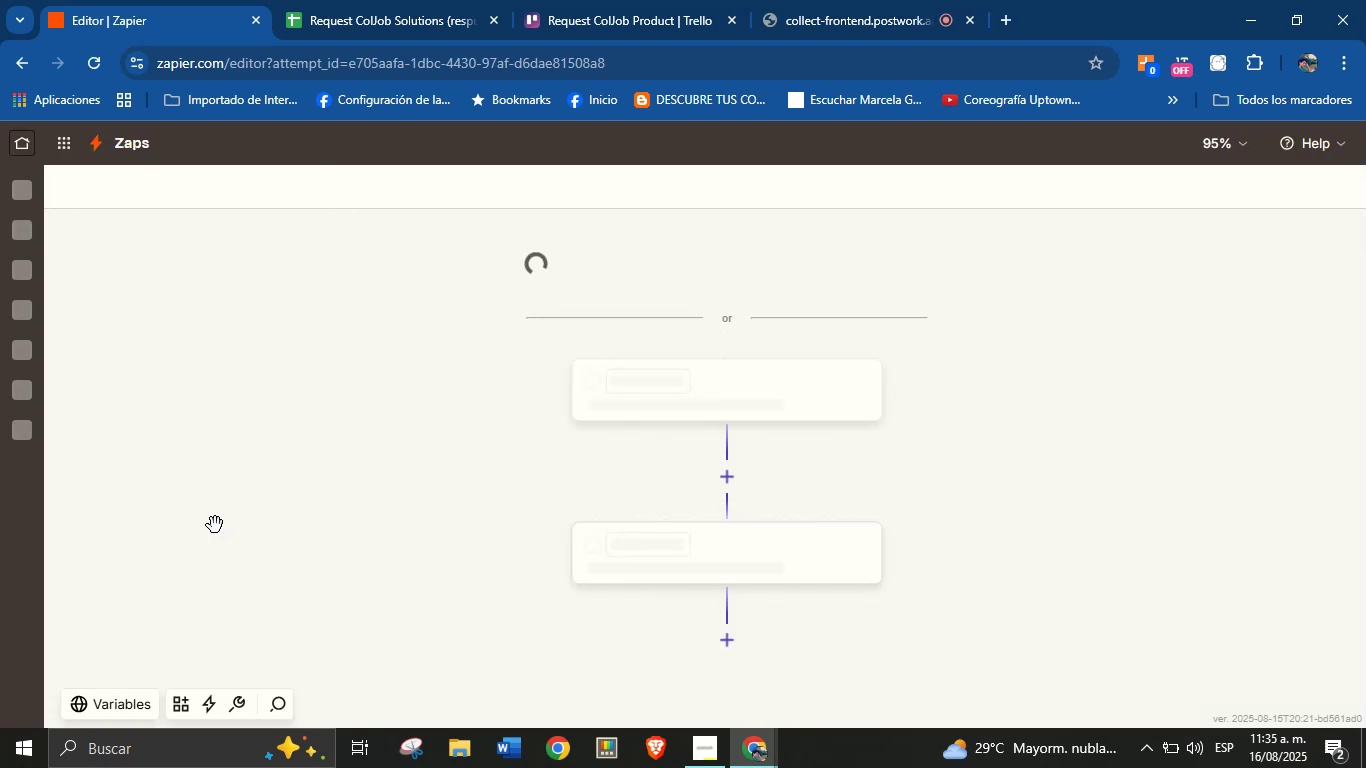 
wait(6.84)
 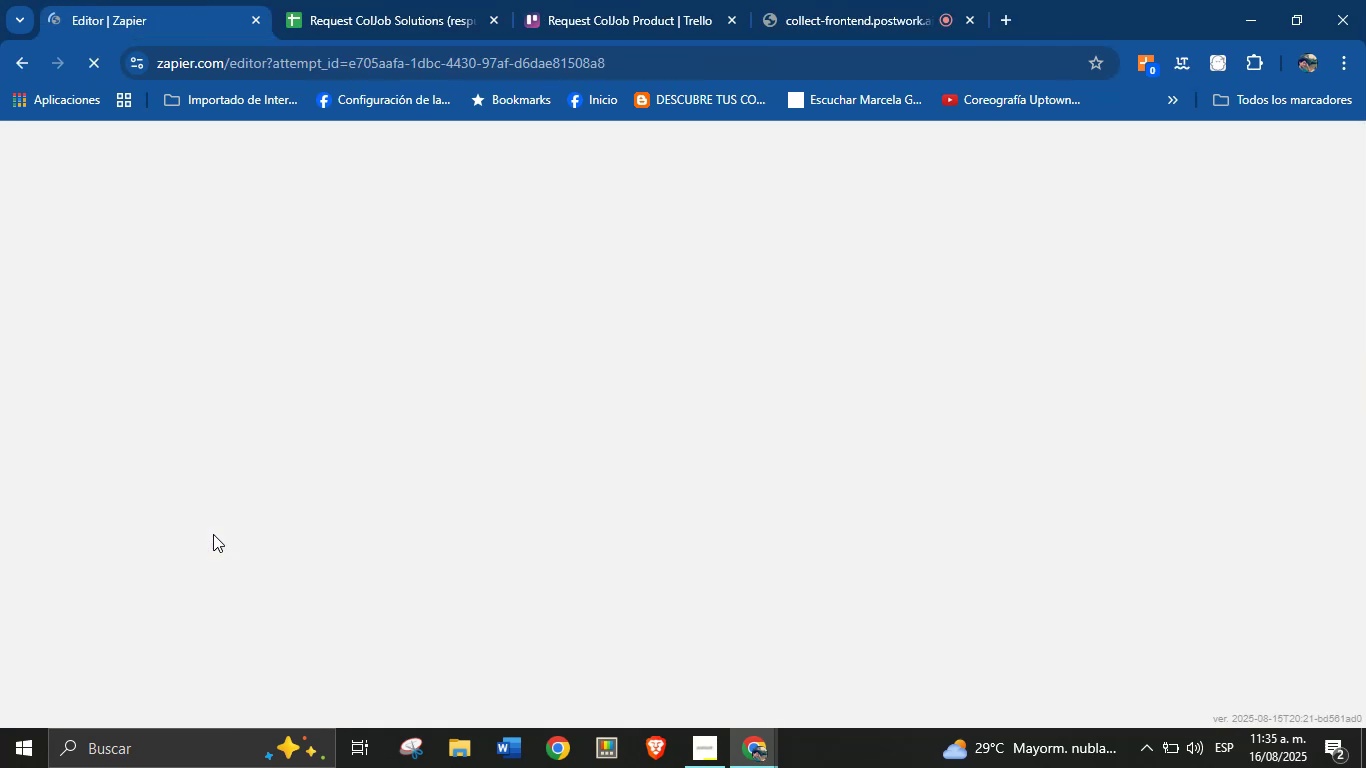 
left_click_drag(start_coordinate=[1178, 617], to_coordinate=[1175, 563])
 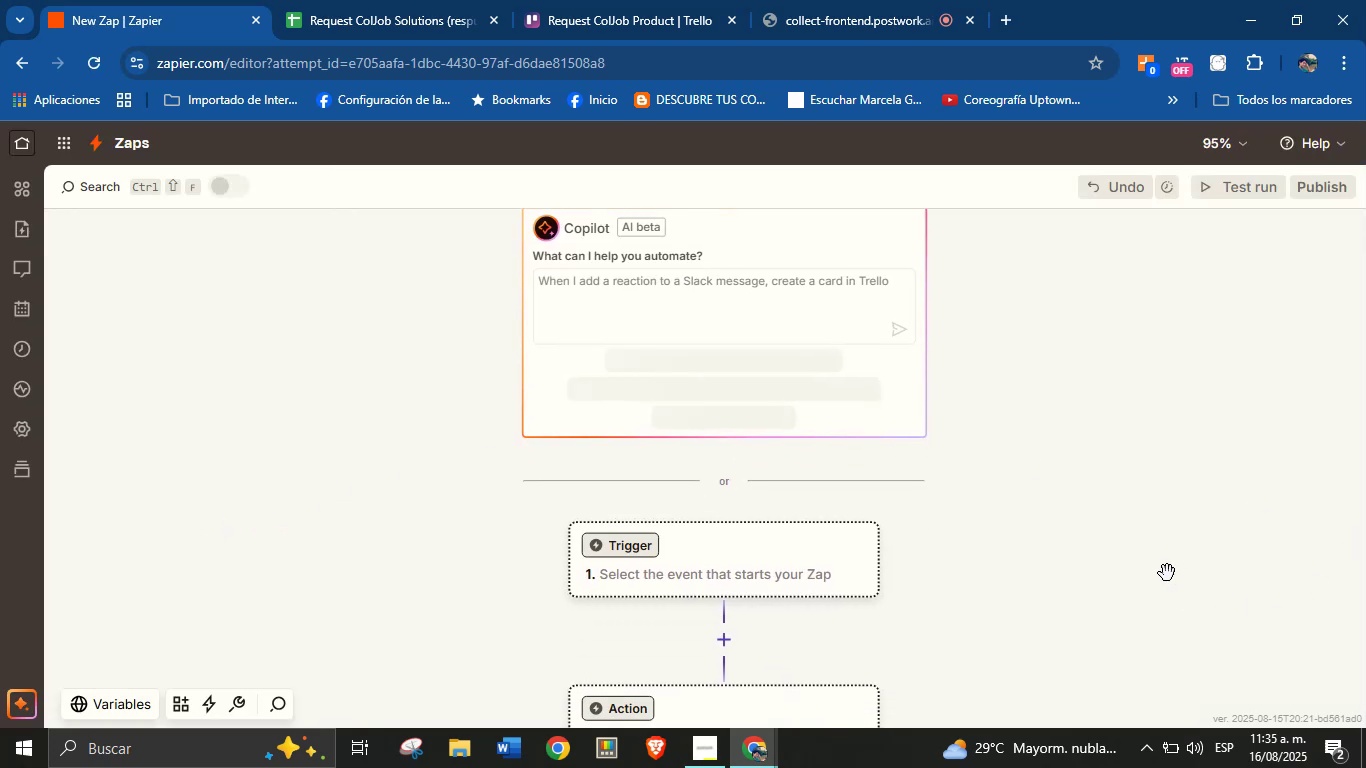 
left_click_drag(start_coordinate=[1137, 605], to_coordinate=[1141, 492])
 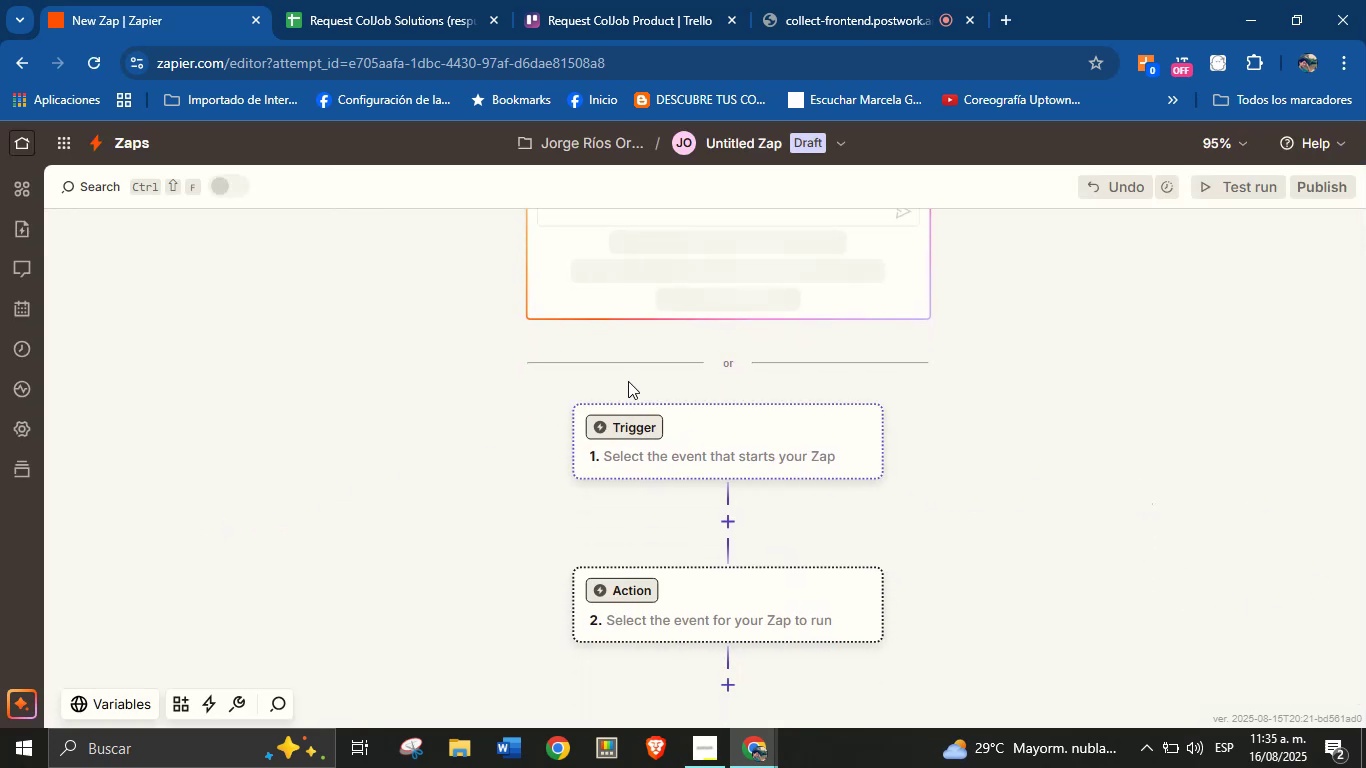 
left_click([623, 430])
 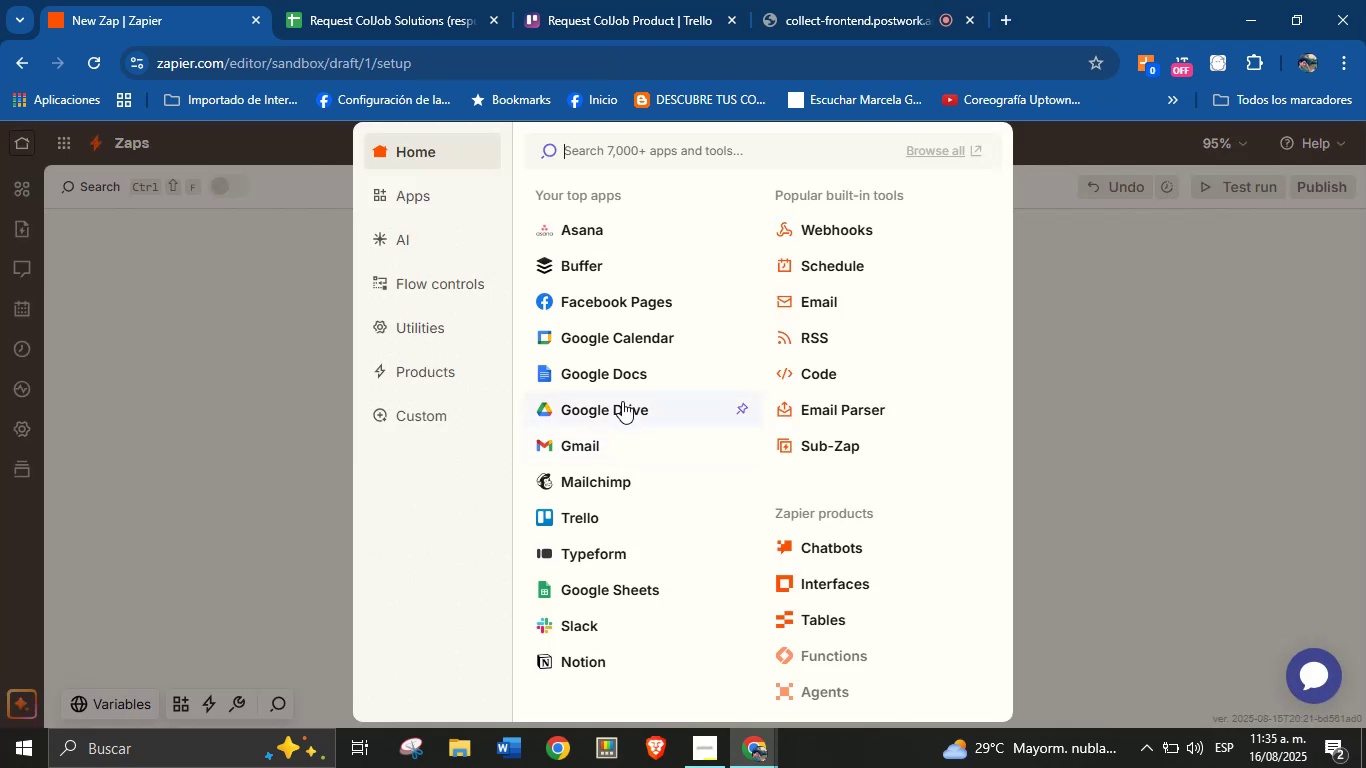 
wait(7.54)
 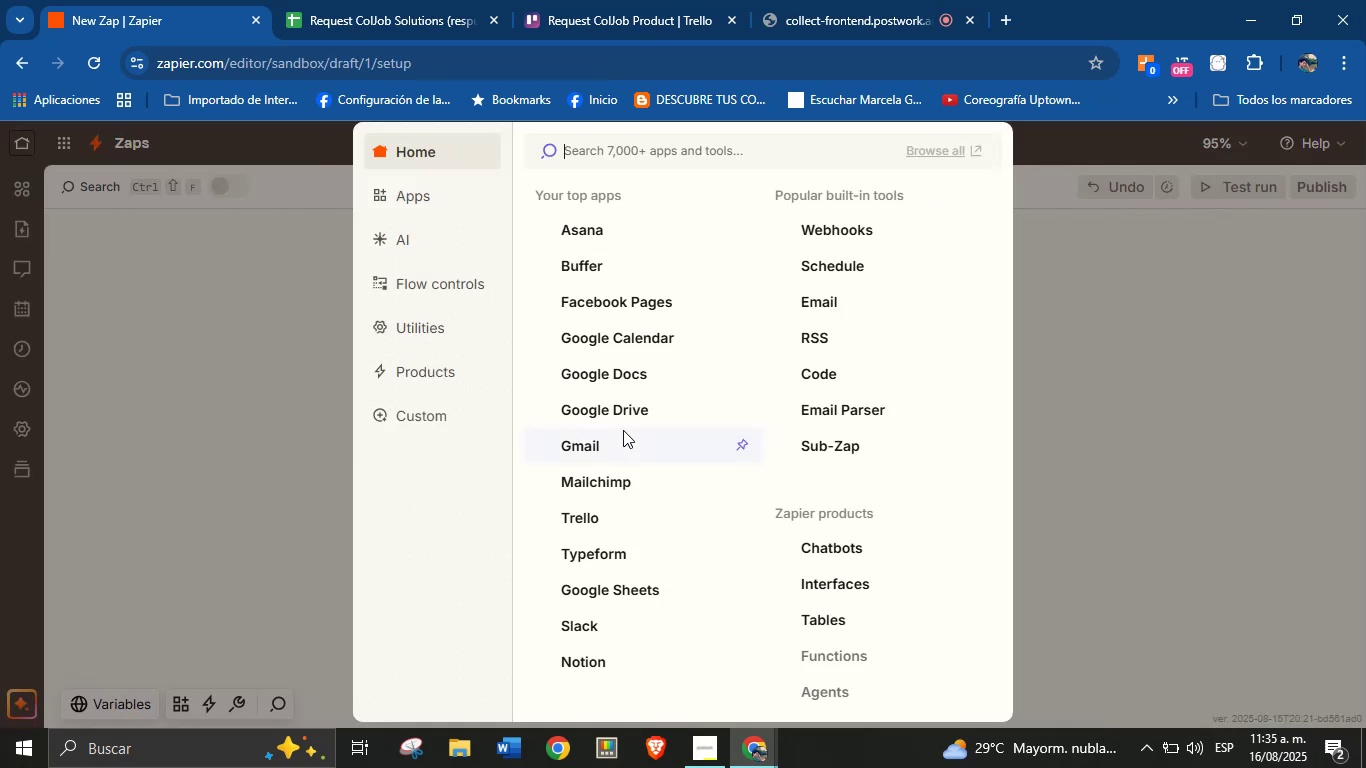 
mouse_move([1044, 397])
 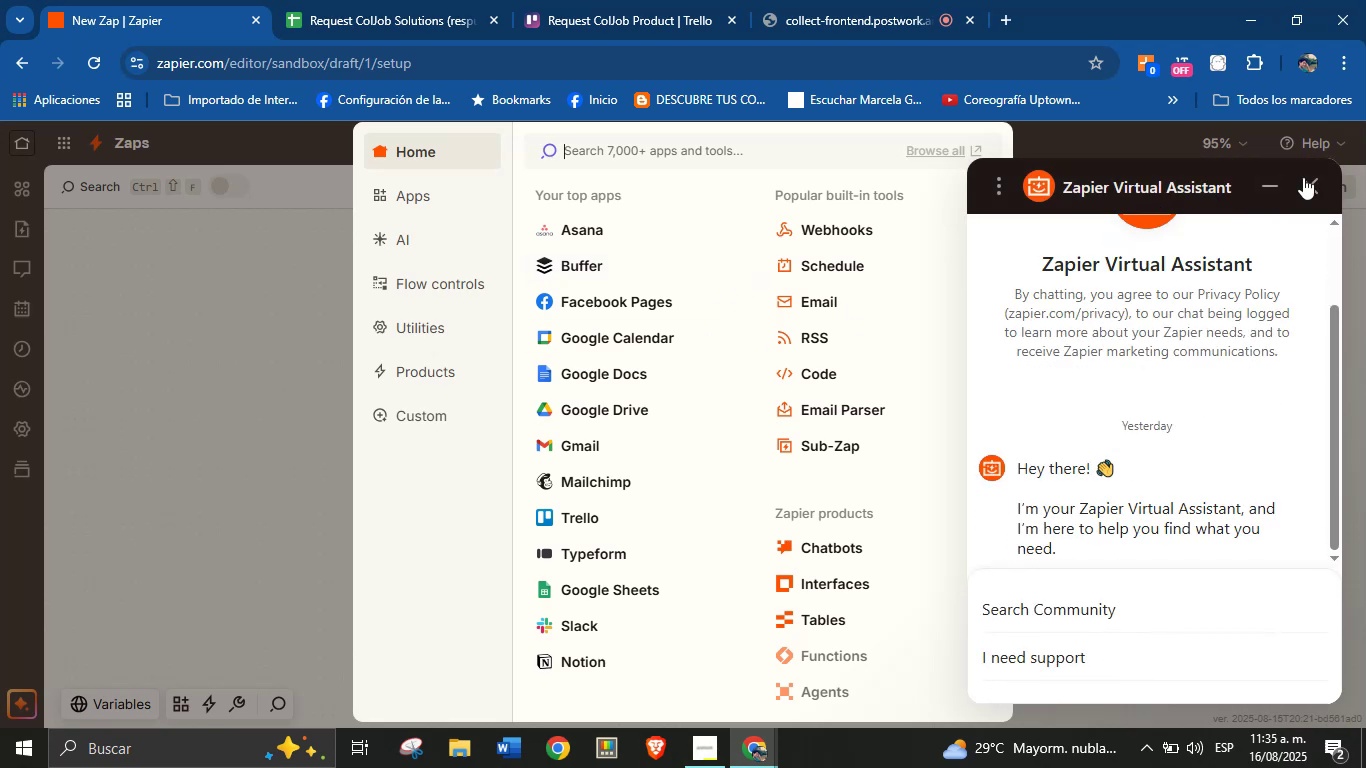 
left_click([1308, 176])
 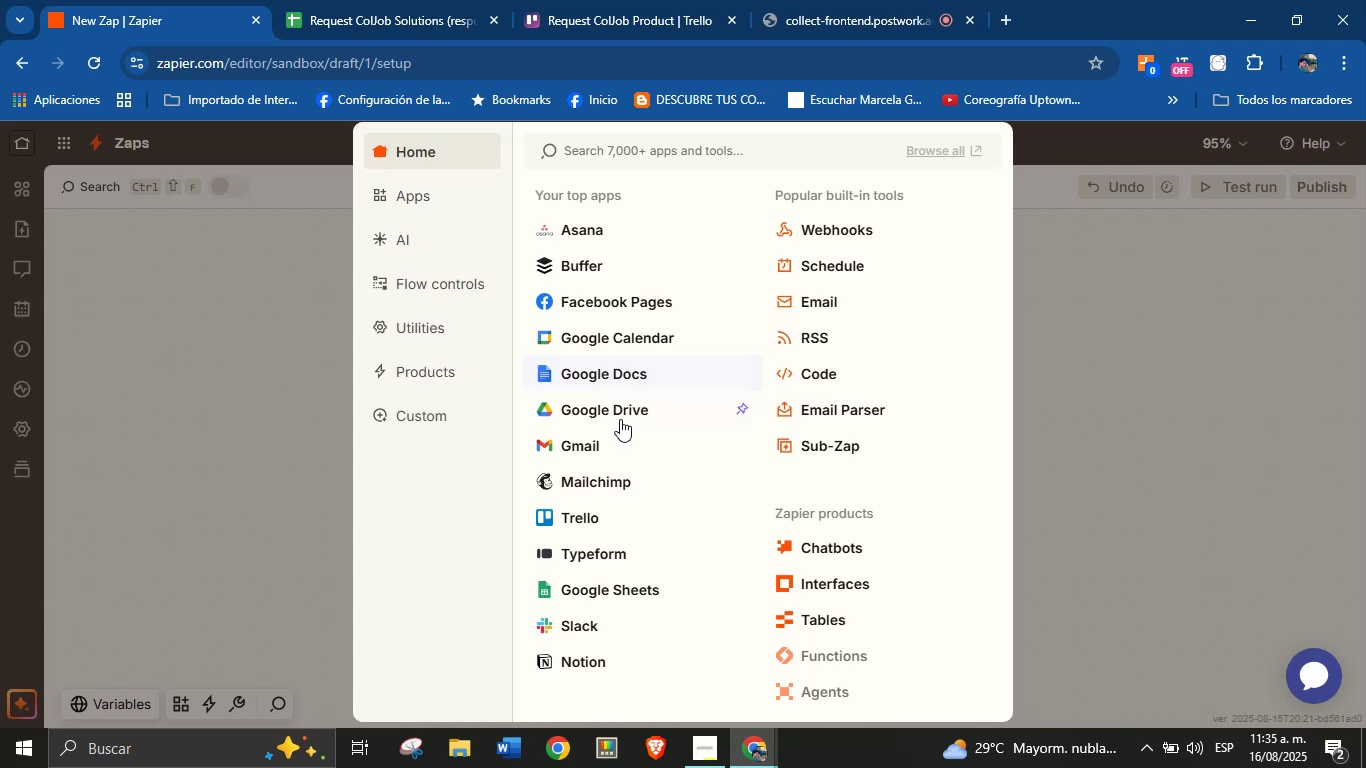 
wait(6.61)
 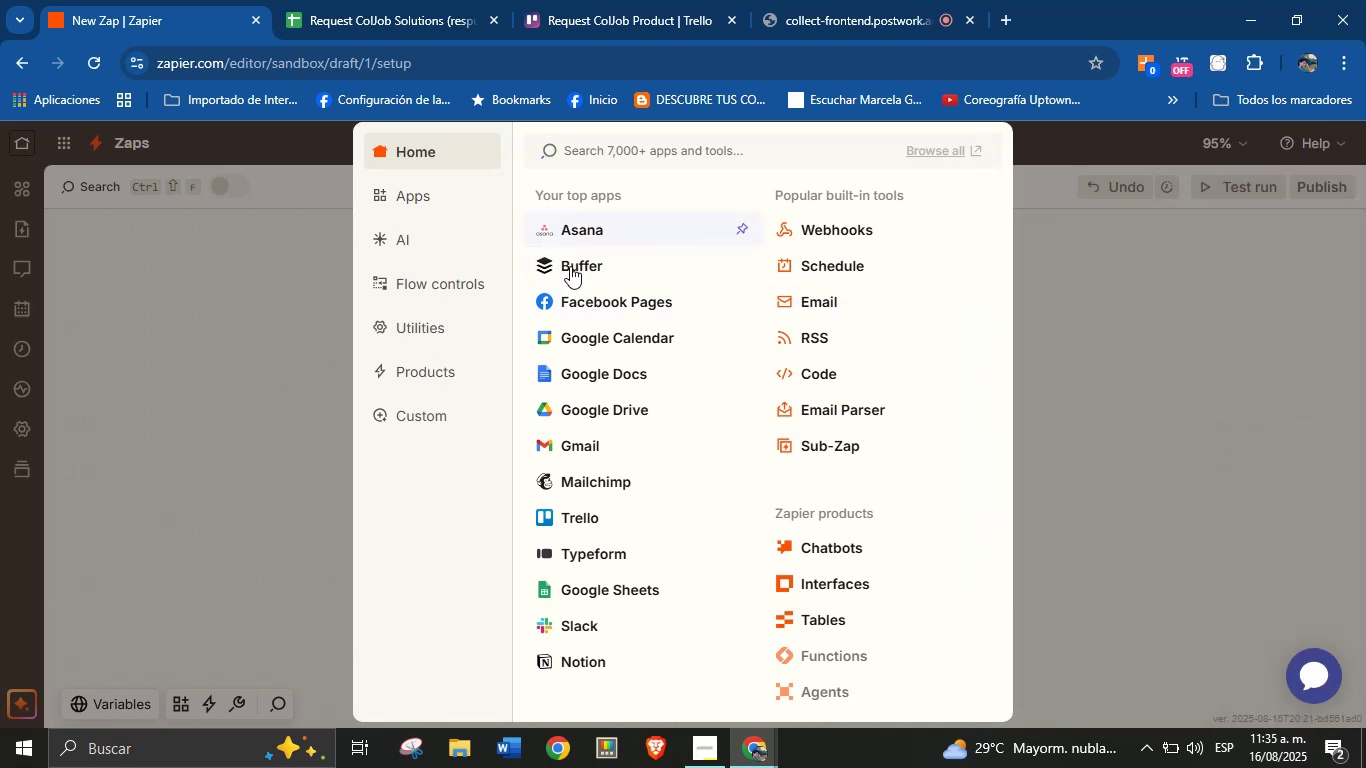 
left_click([617, 152])
 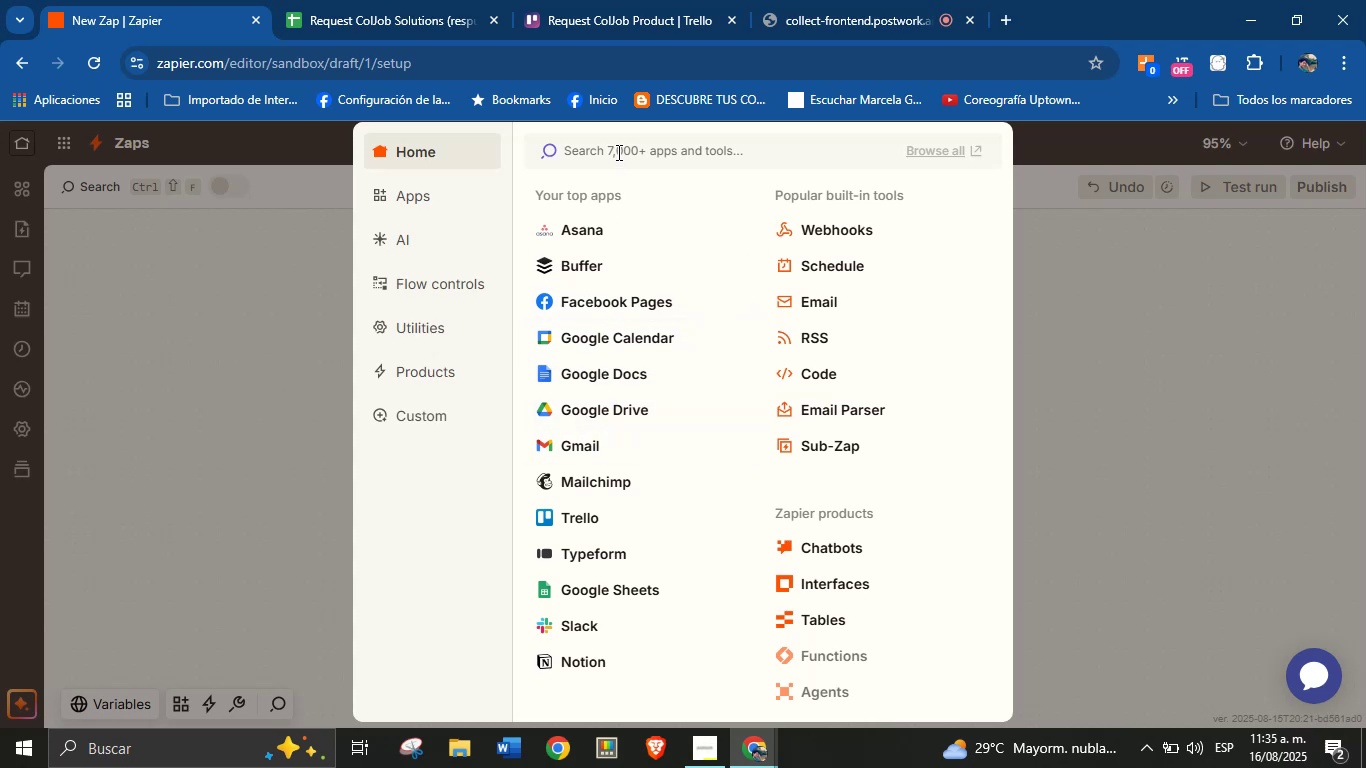 
key(F)
 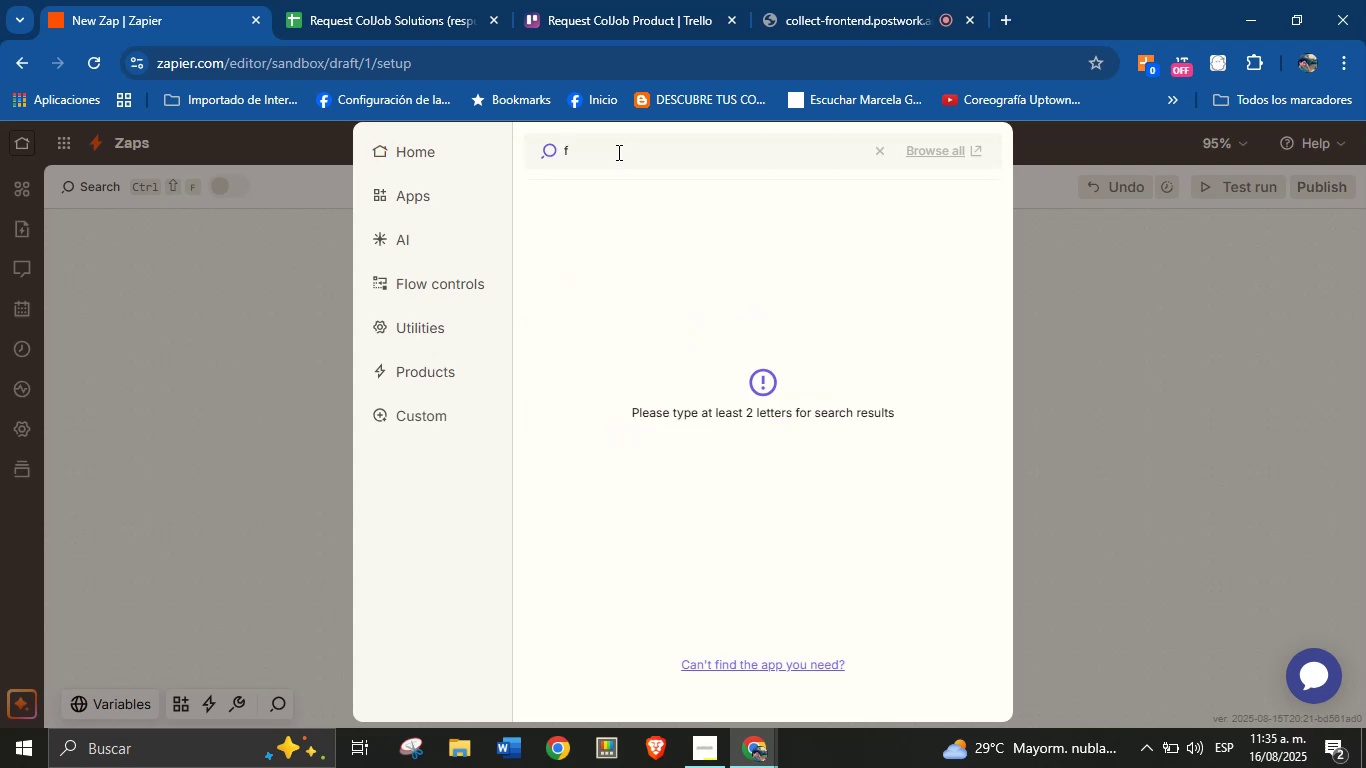 
wait(5.34)
 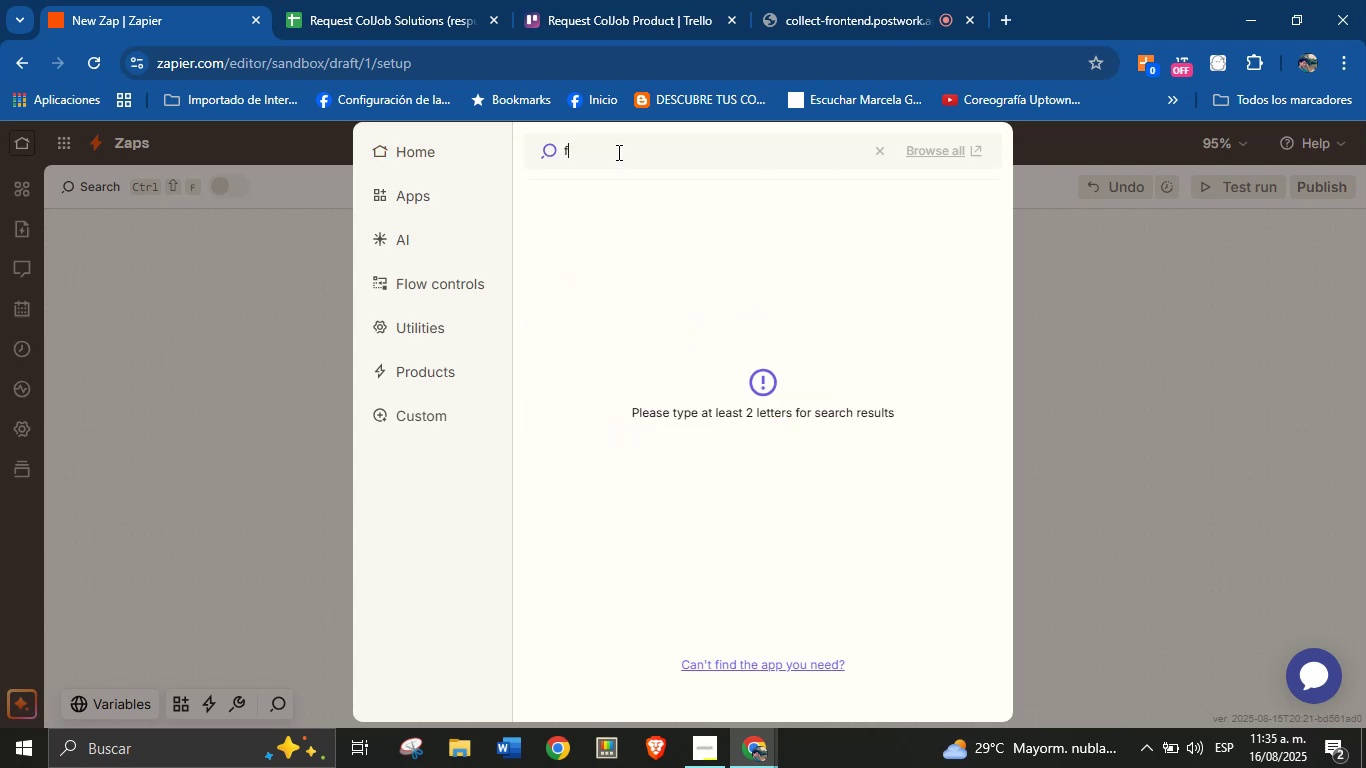 
type(orm)
 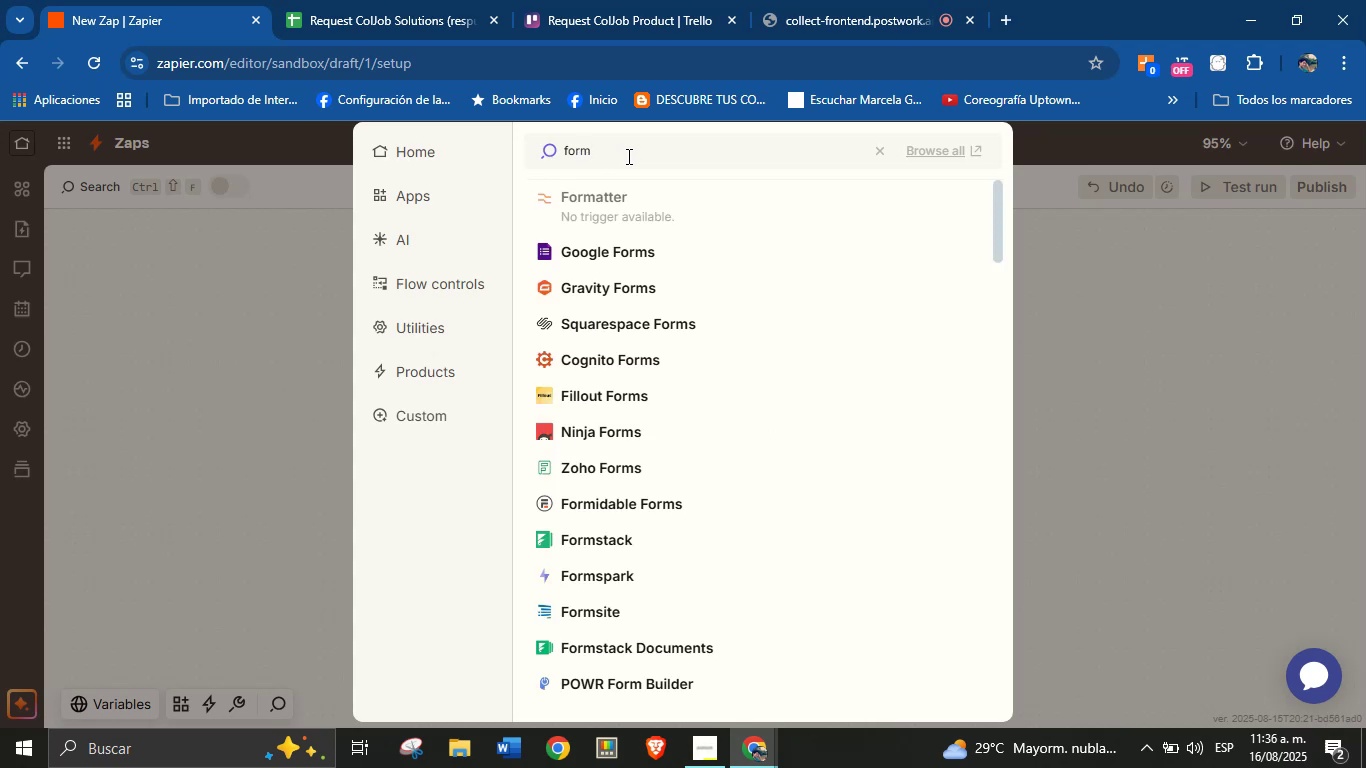 
left_click([635, 247])
 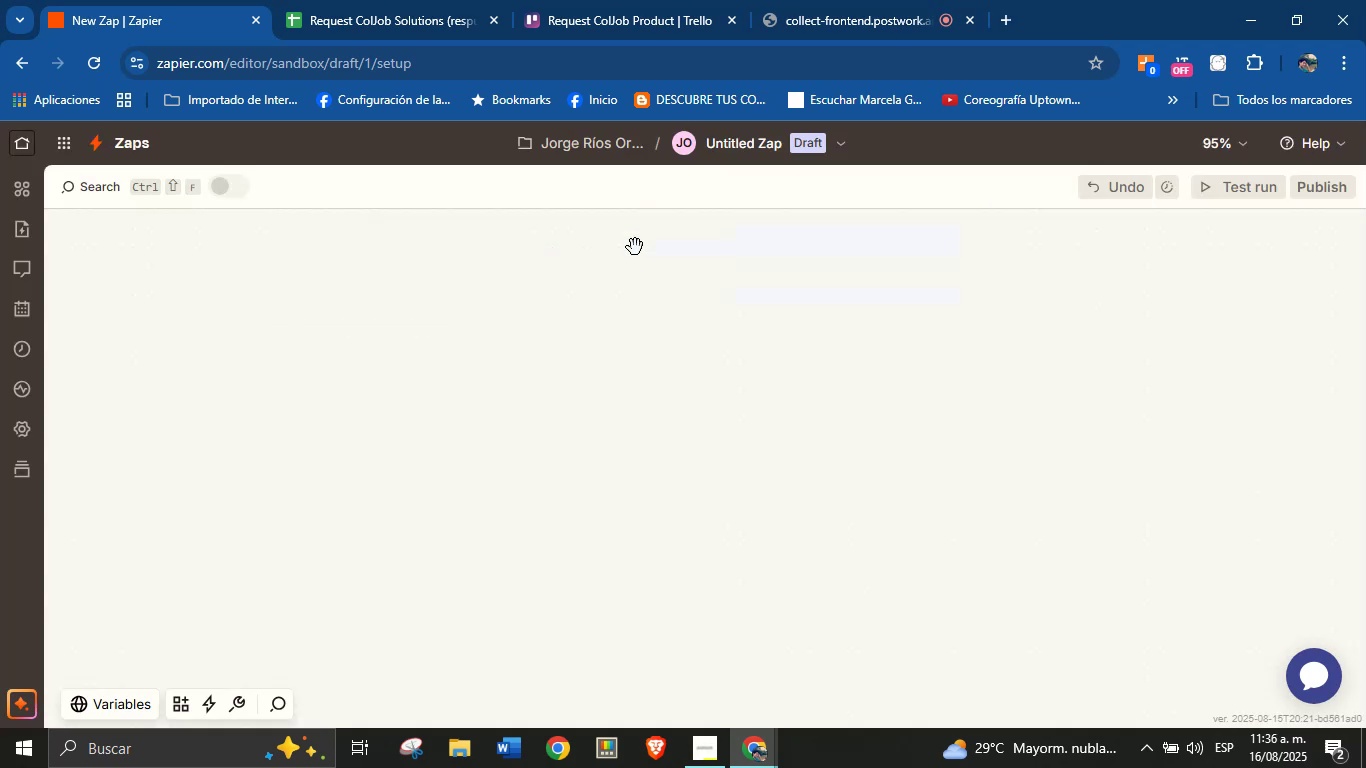 
mouse_move([771, 300])
 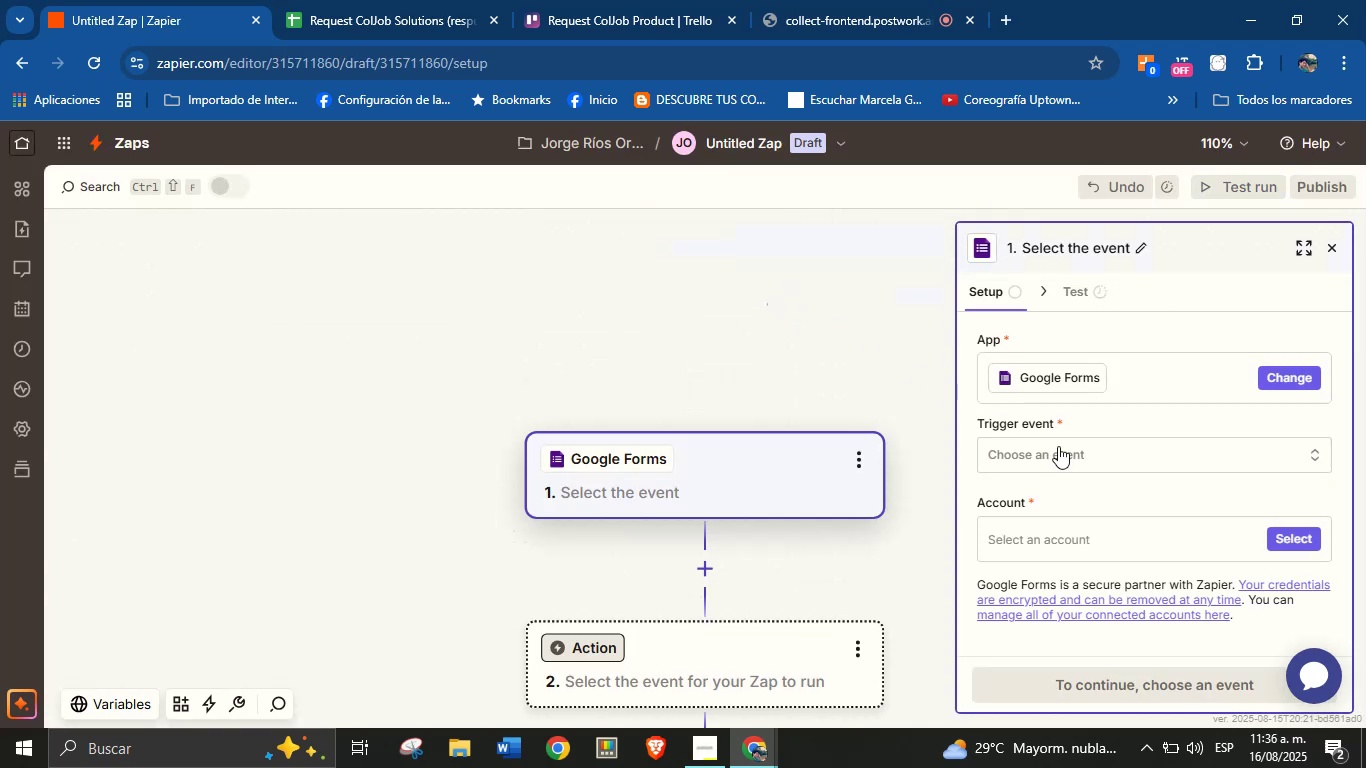 
left_click([1059, 447])
 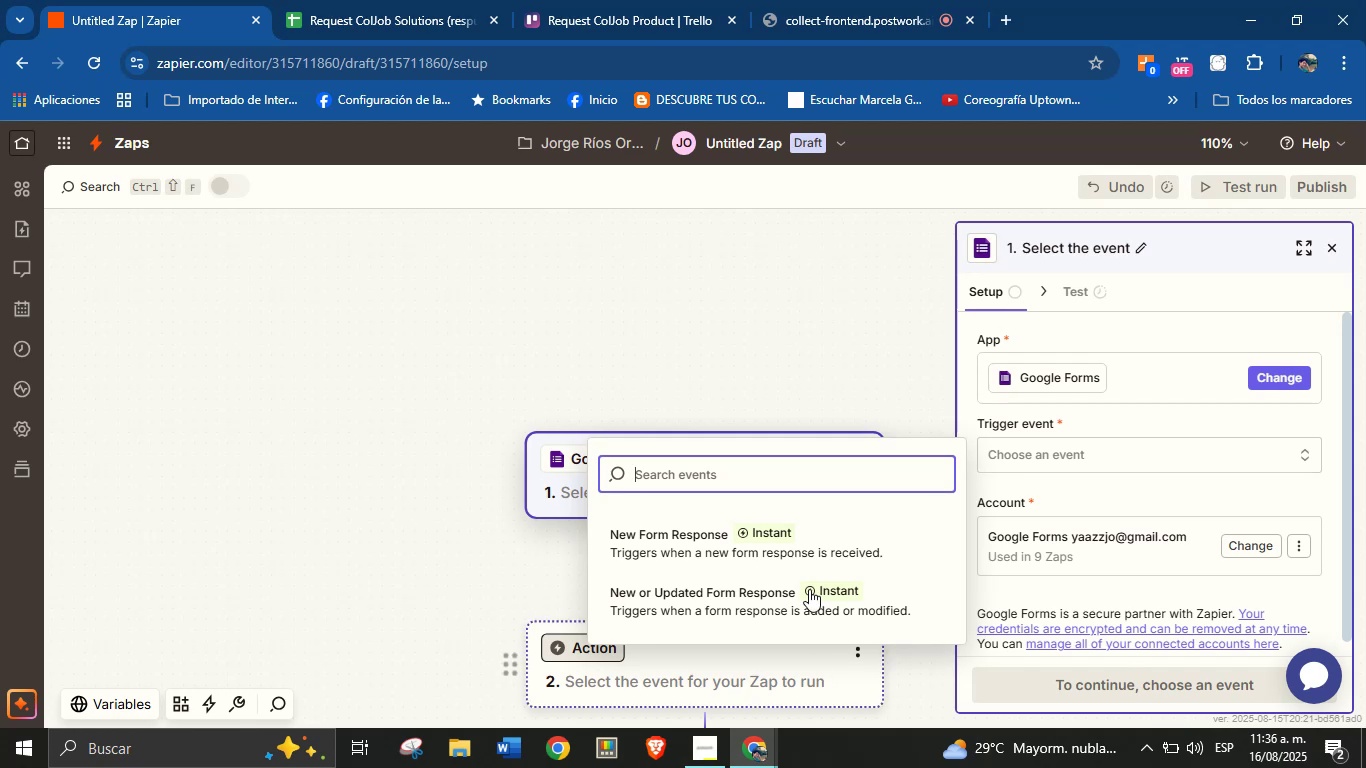 
left_click([809, 552])
 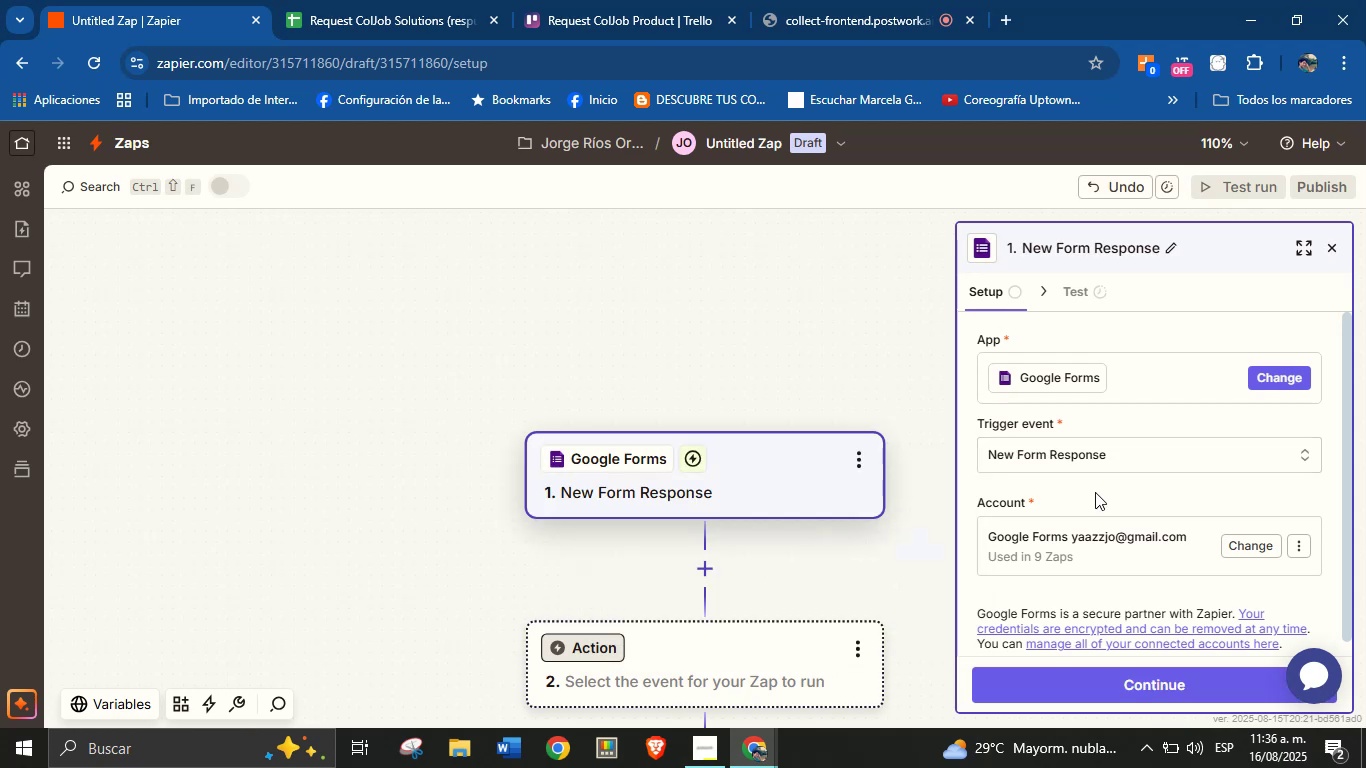 
scroll: coordinate [1110, 494], scroll_direction: down, amount: 2.0
 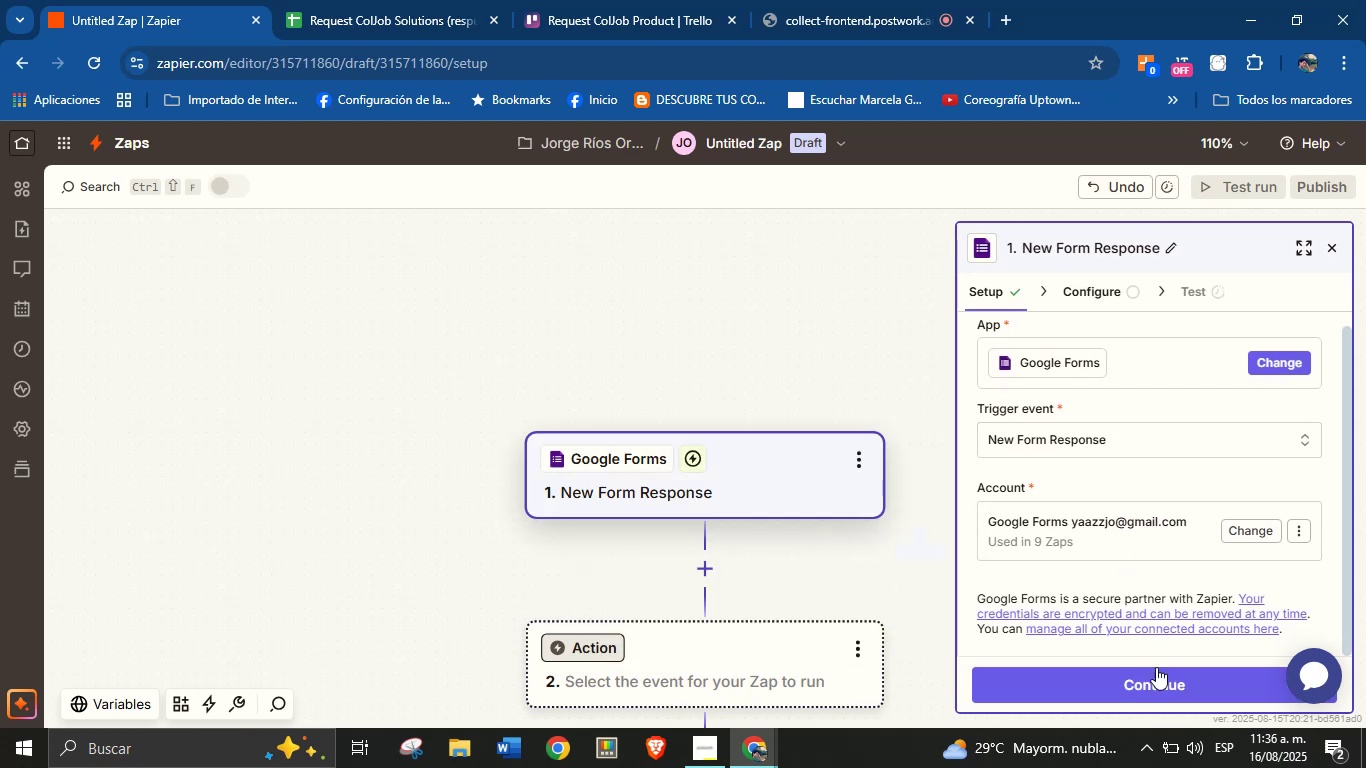 
left_click([1160, 681])
 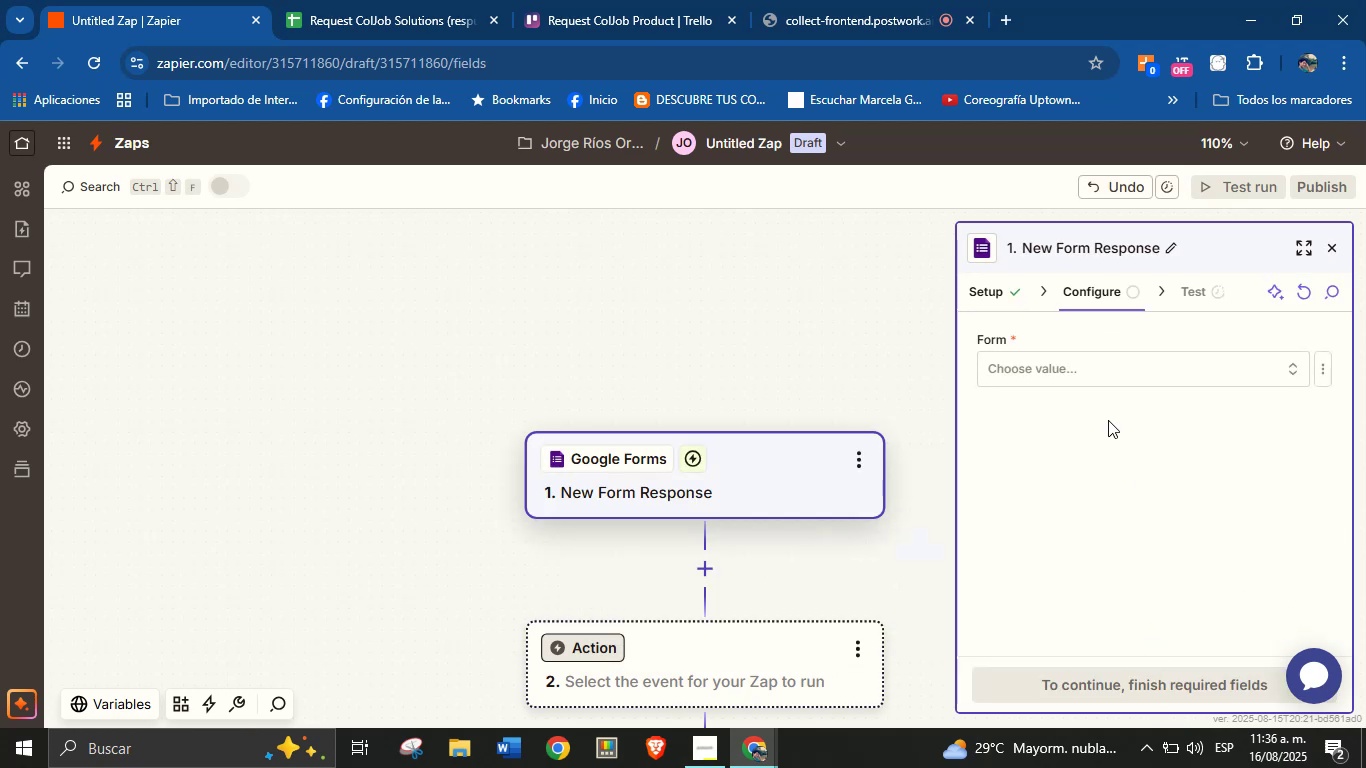 
left_click([1067, 362])
 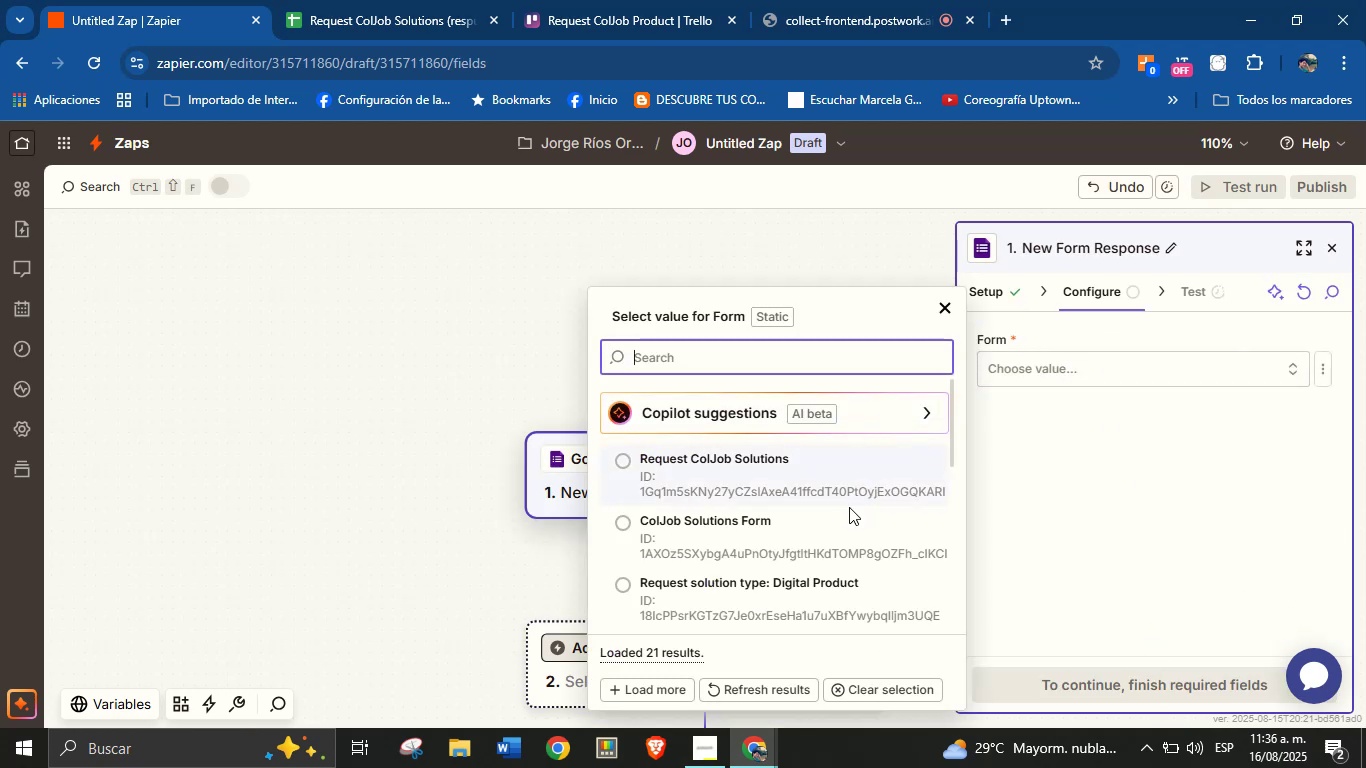 
scroll: coordinate [823, 535], scroll_direction: down, amount: 1.0
 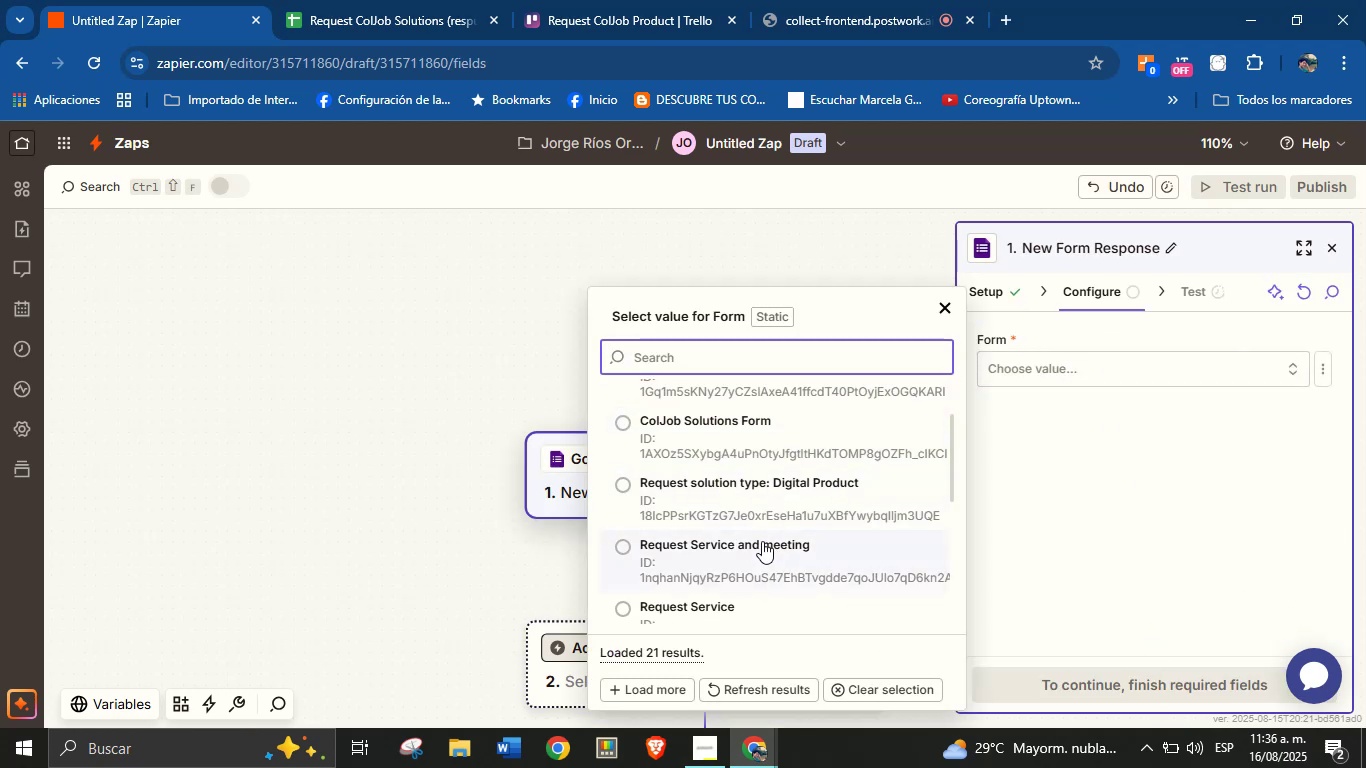 
scroll: coordinate [766, 492], scroll_direction: up, amount: 2.0
 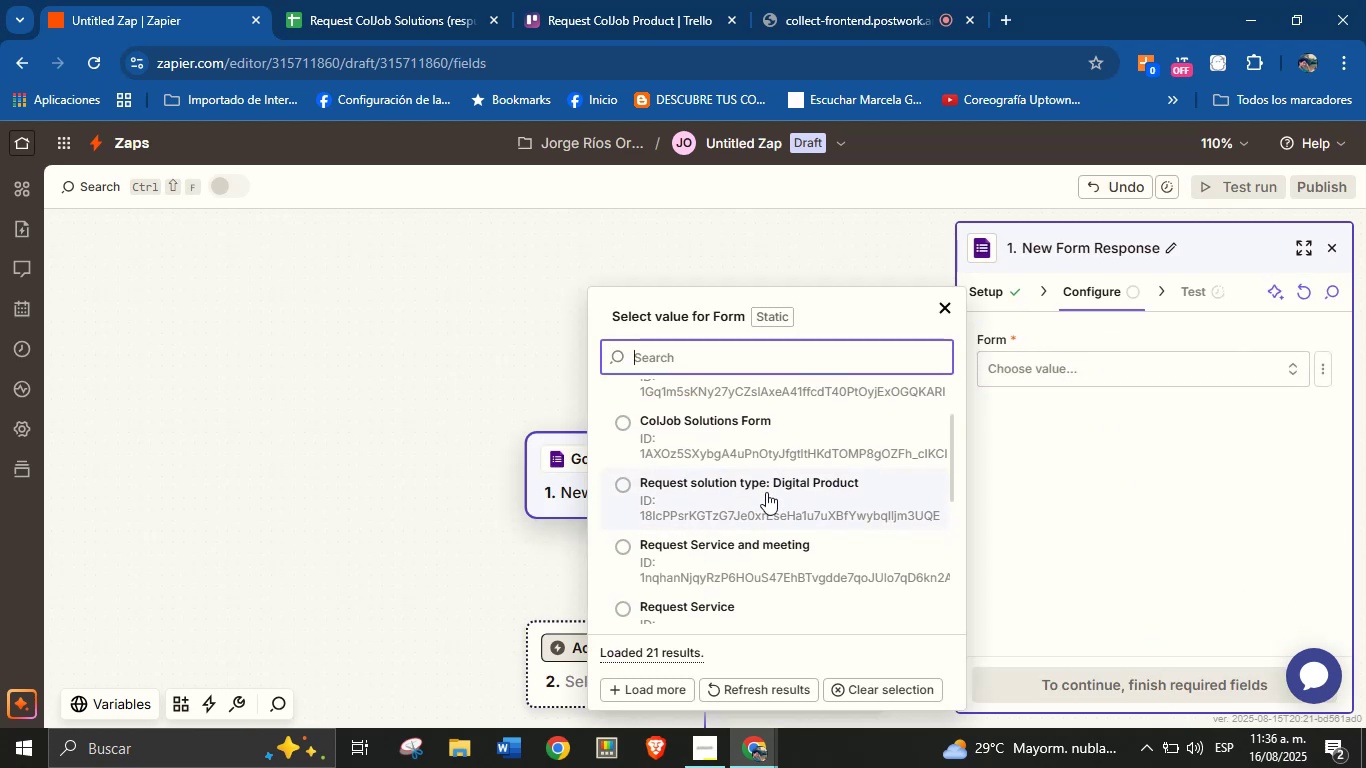 
scroll: coordinate [819, 465], scroll_direction: down, amount: 2.0
 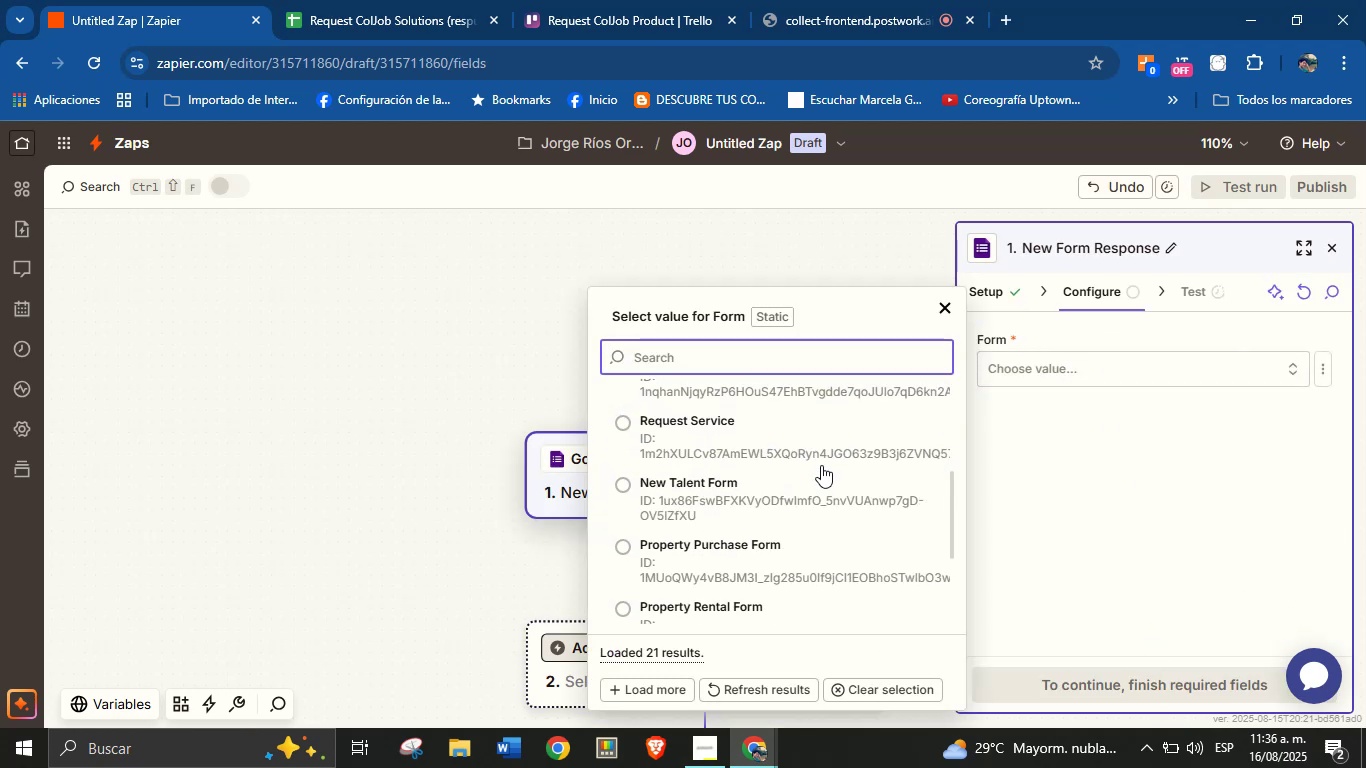 
scroll: coordinate [801, 469], scroll_direction: up, amount: 5.0
 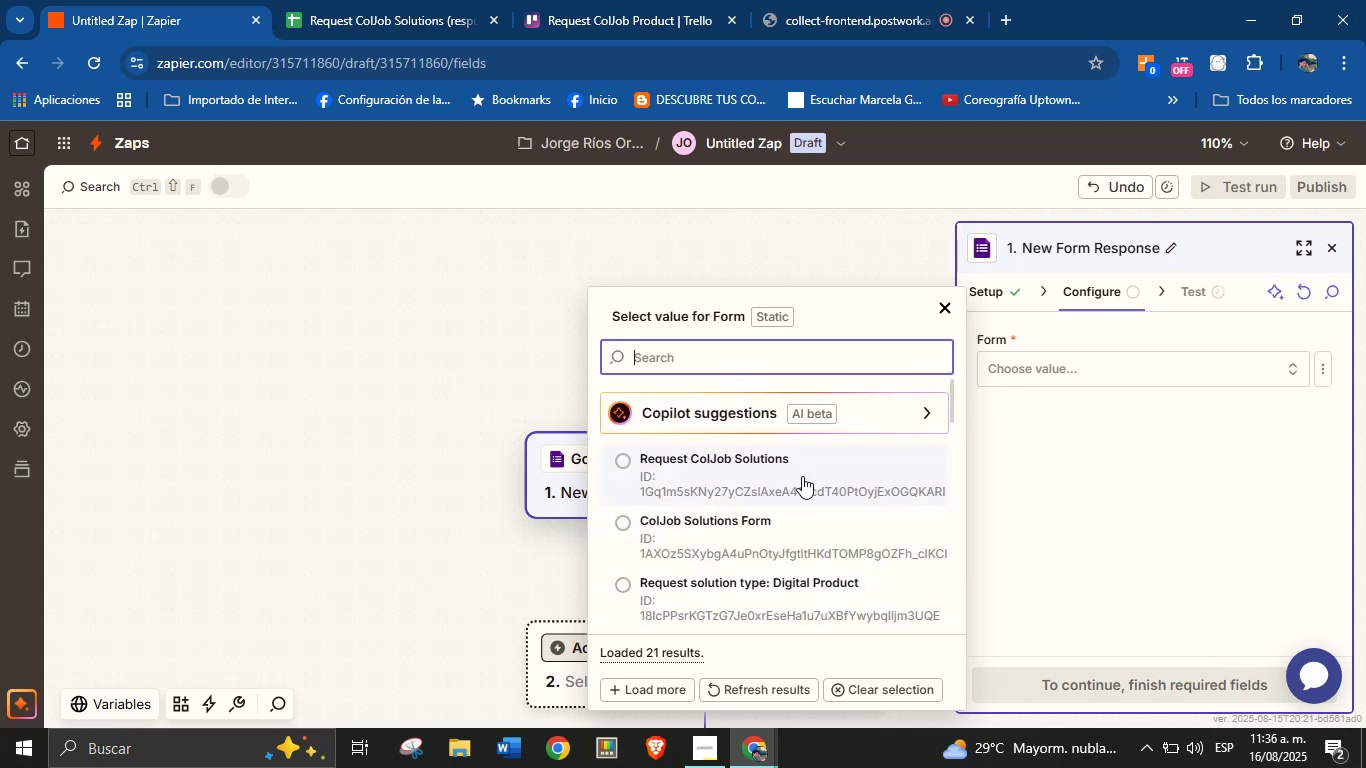 
left_click([802, 476])
 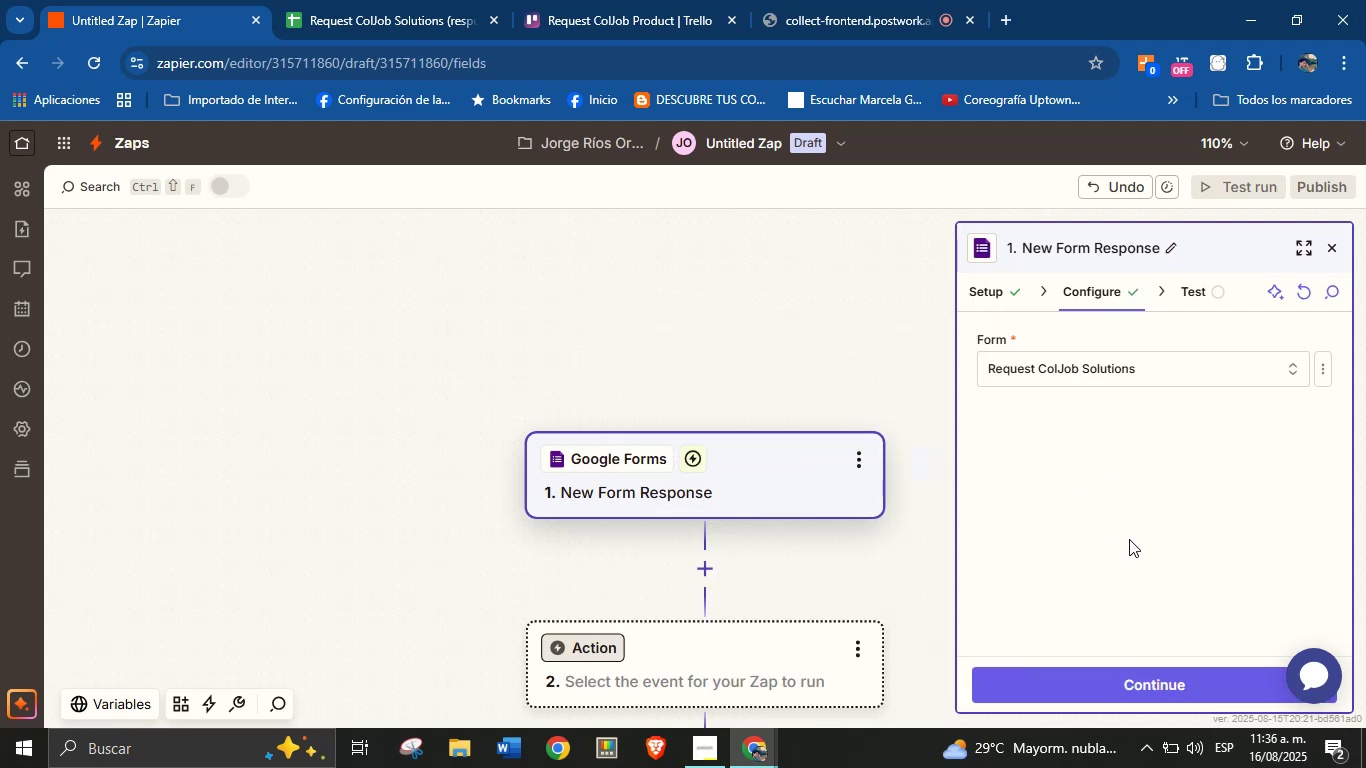 
left_click([1149, 672])
 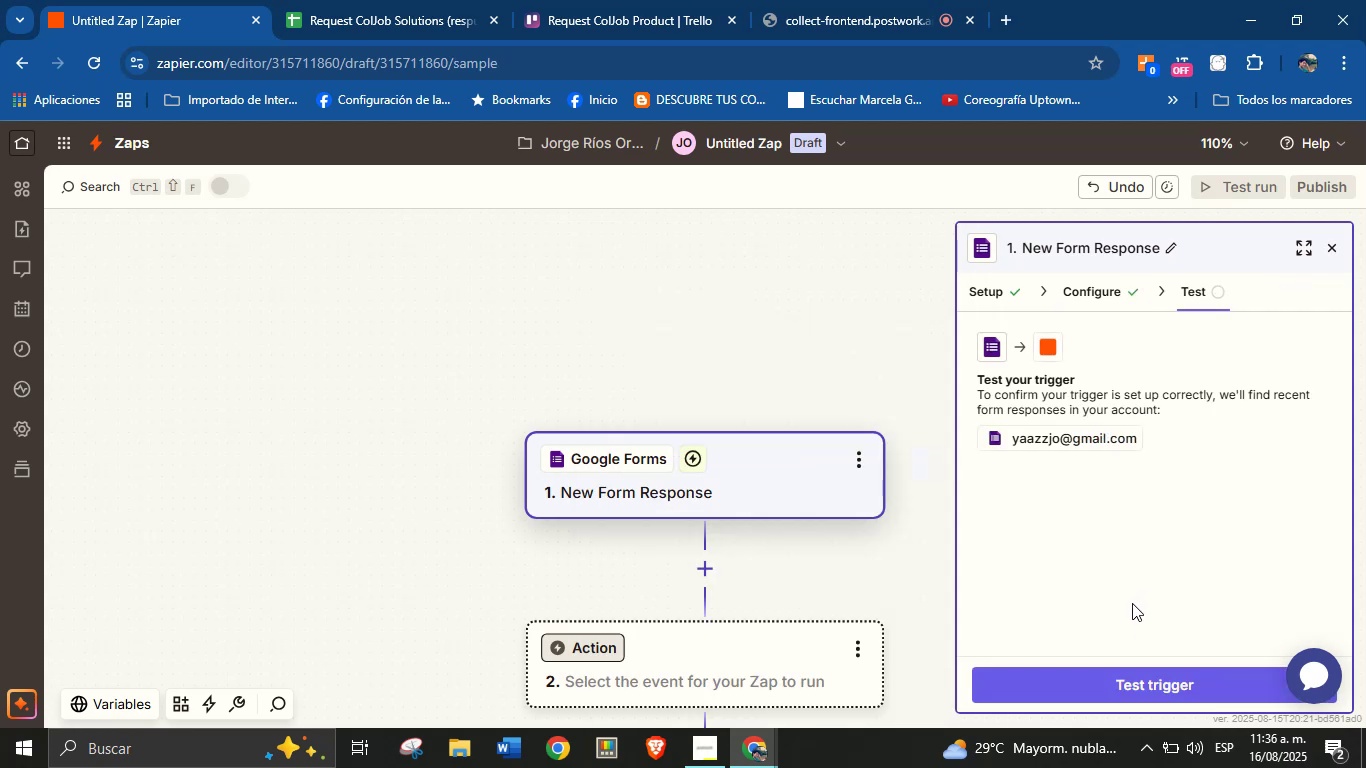 
left_click([1134, 688])
 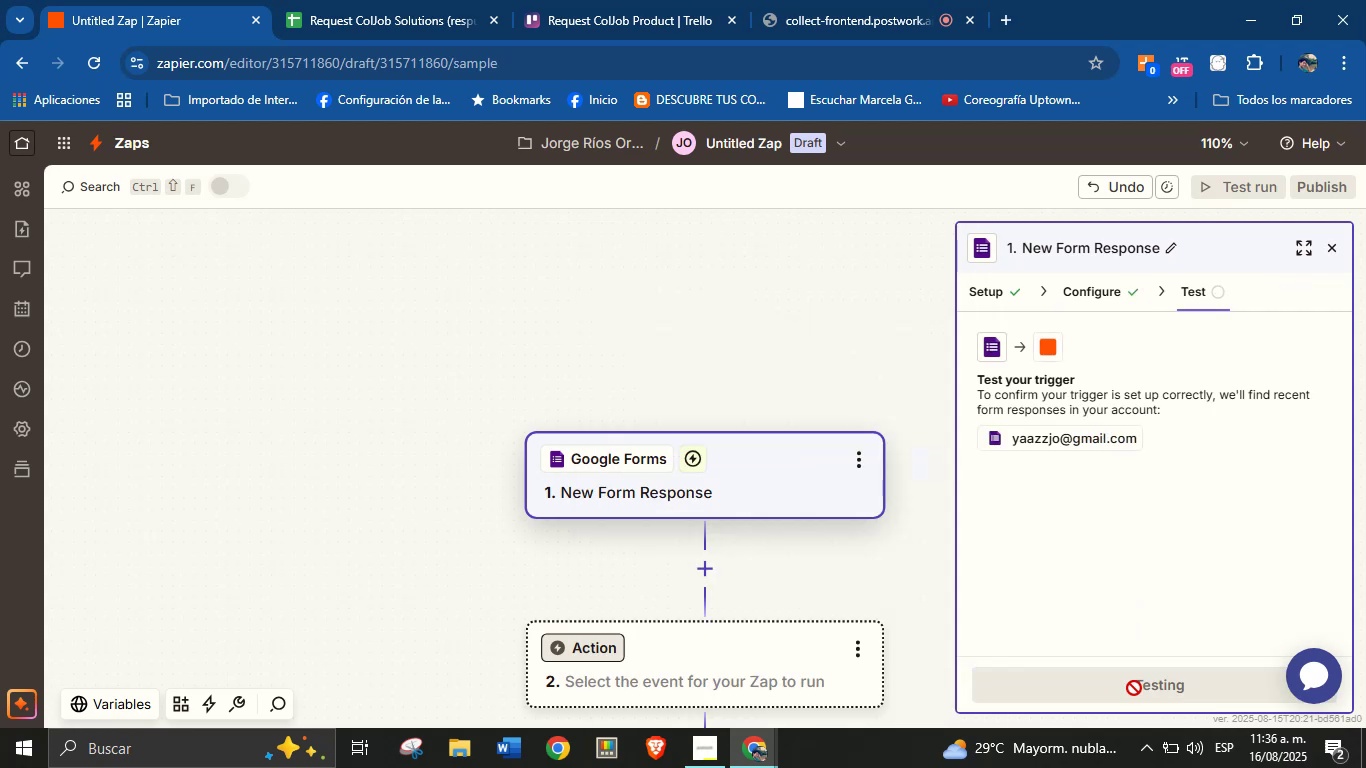 
mouse_move([1124, 588])
 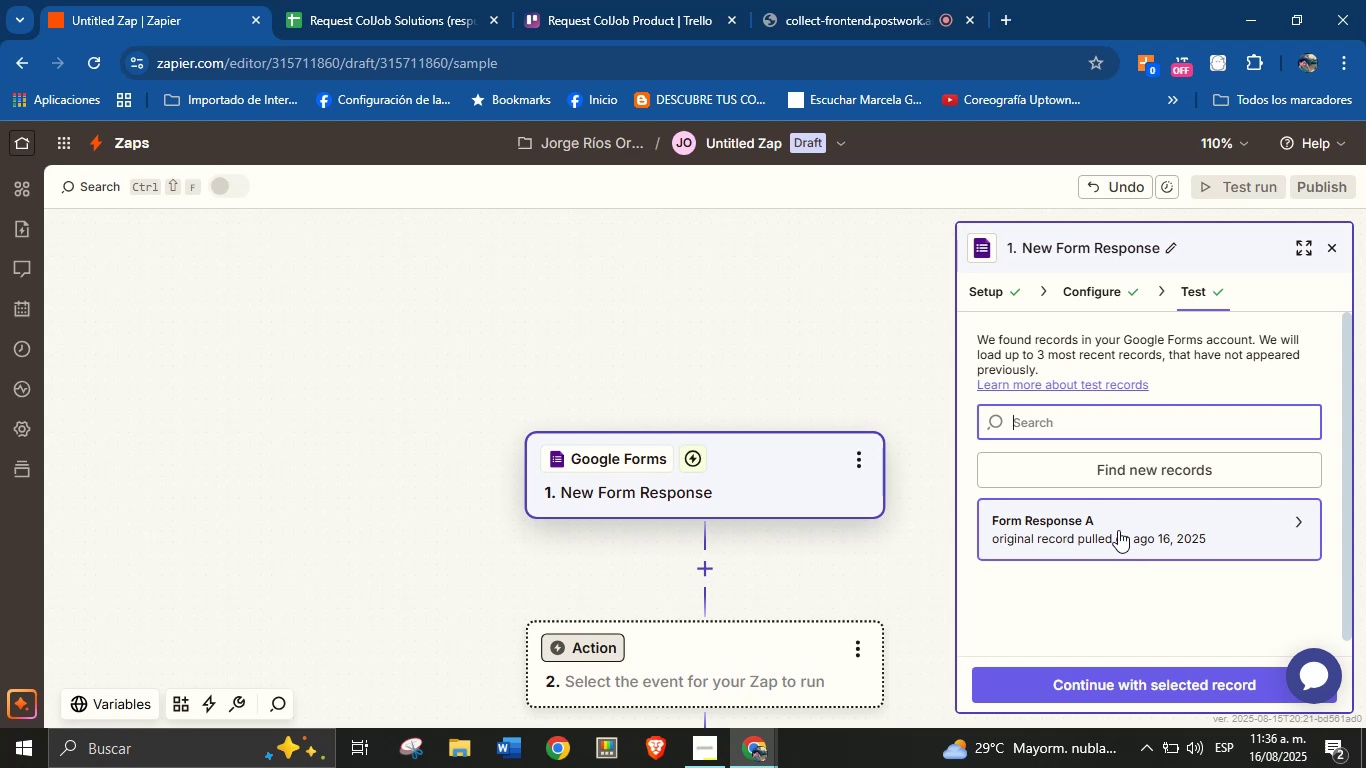 
left_click([1118, 530])
 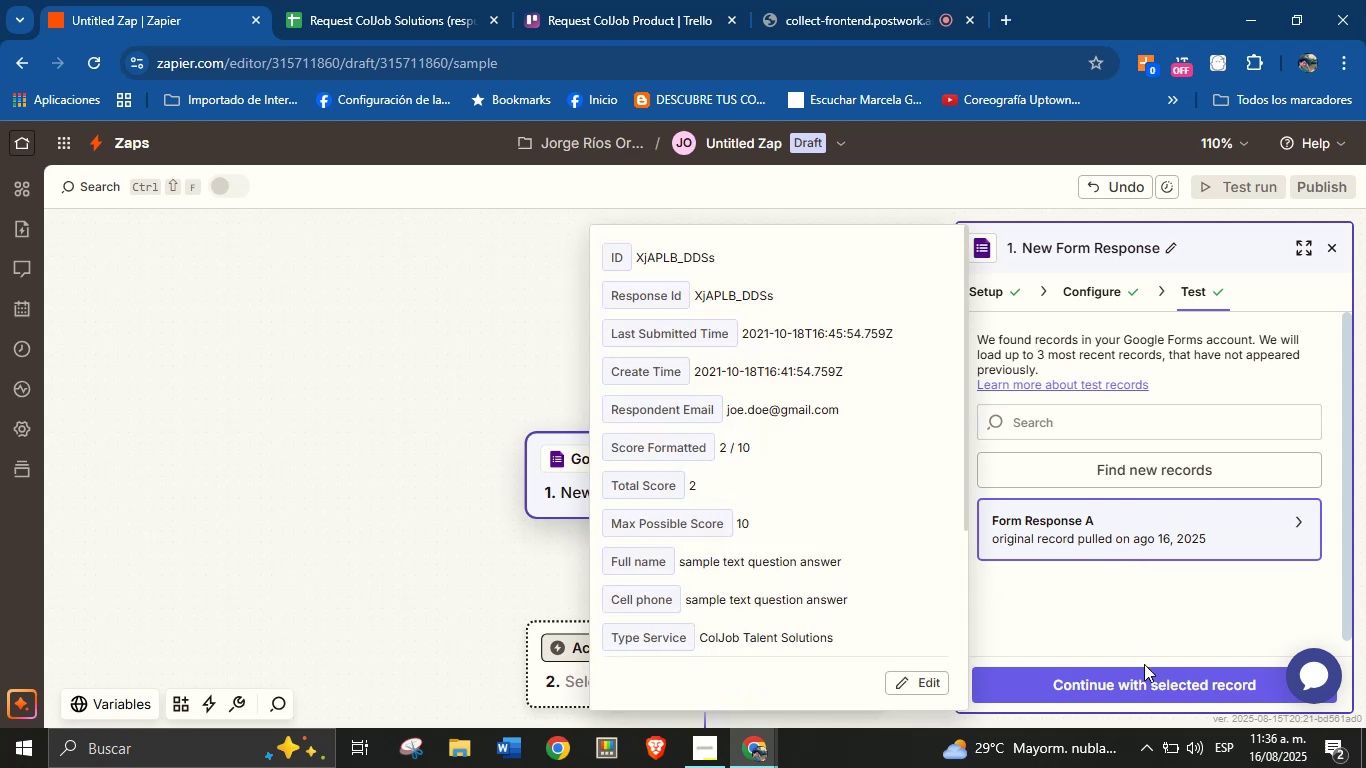 
left_click([1145, 674])
 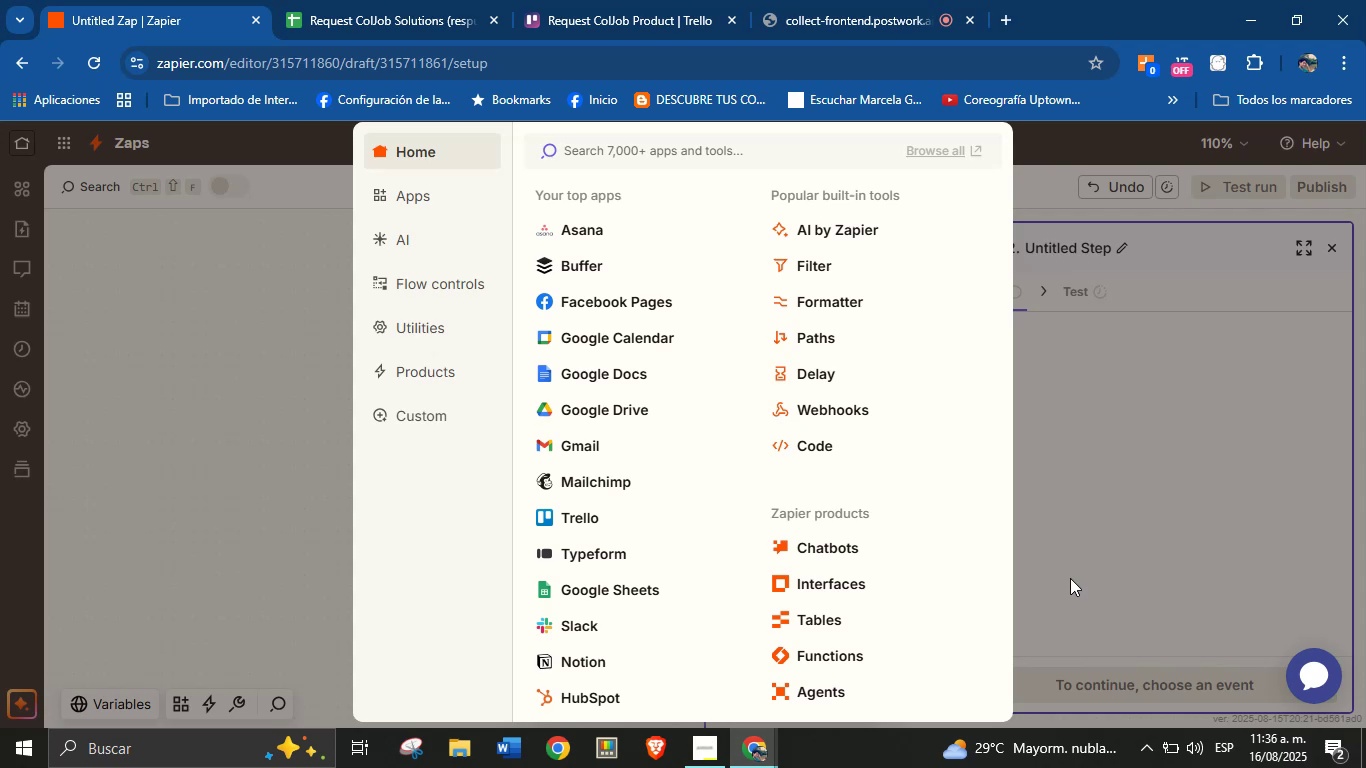 
wait(28.5)
 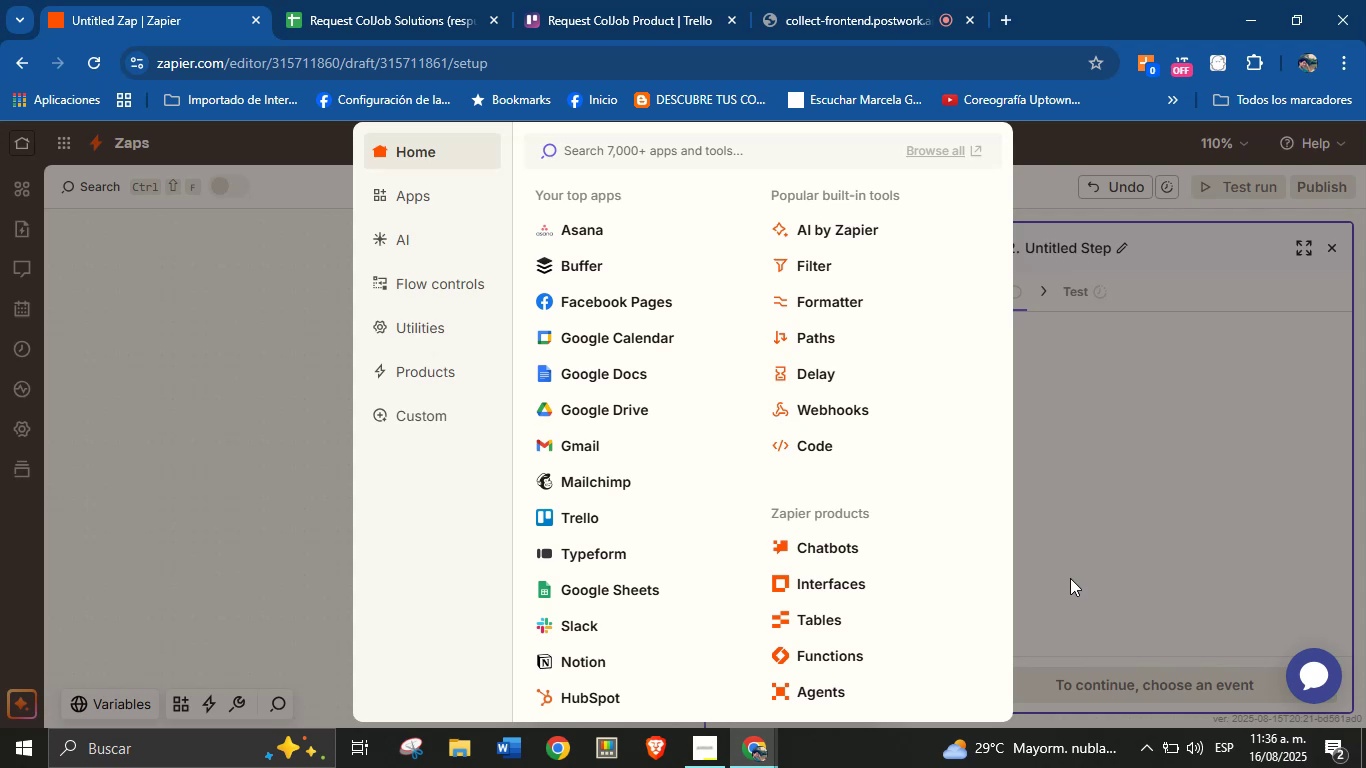 
left_click([1070, 577])
 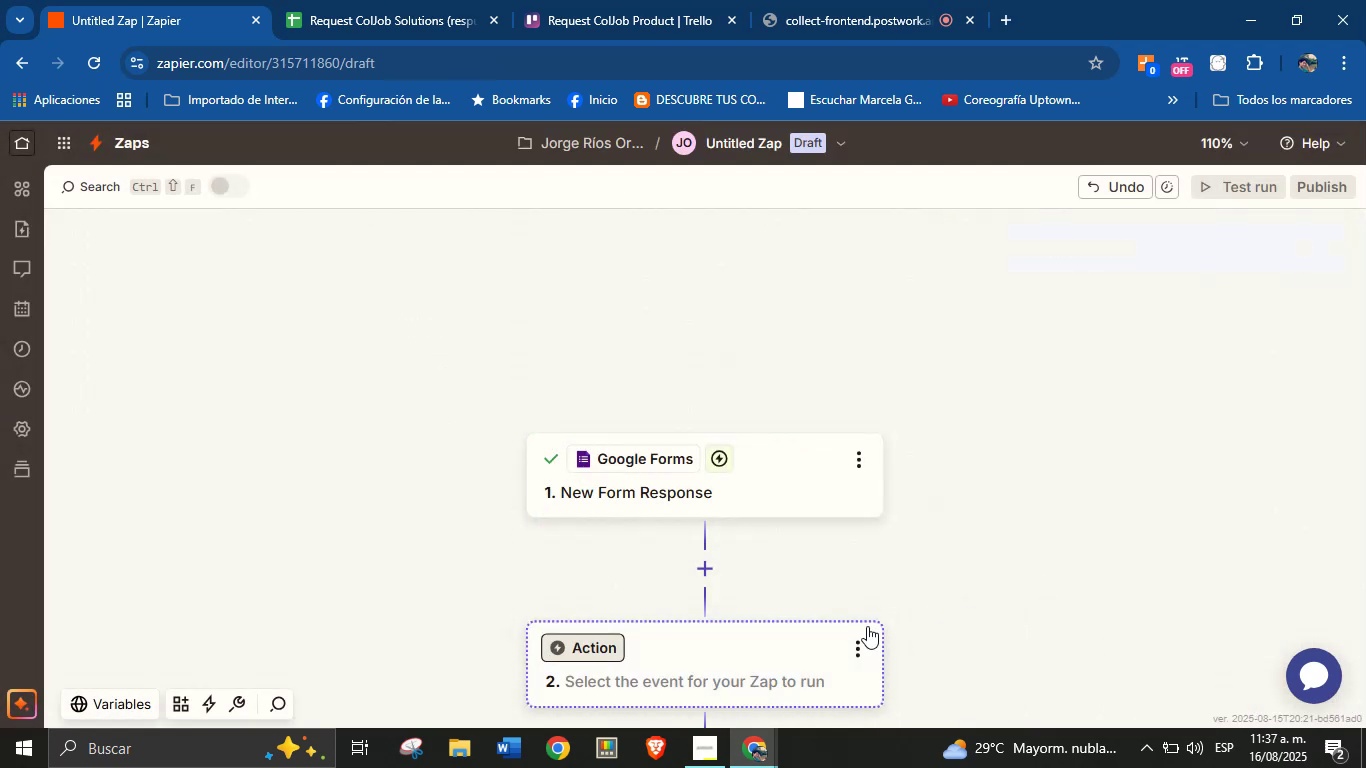 
left_click([701, 653])
 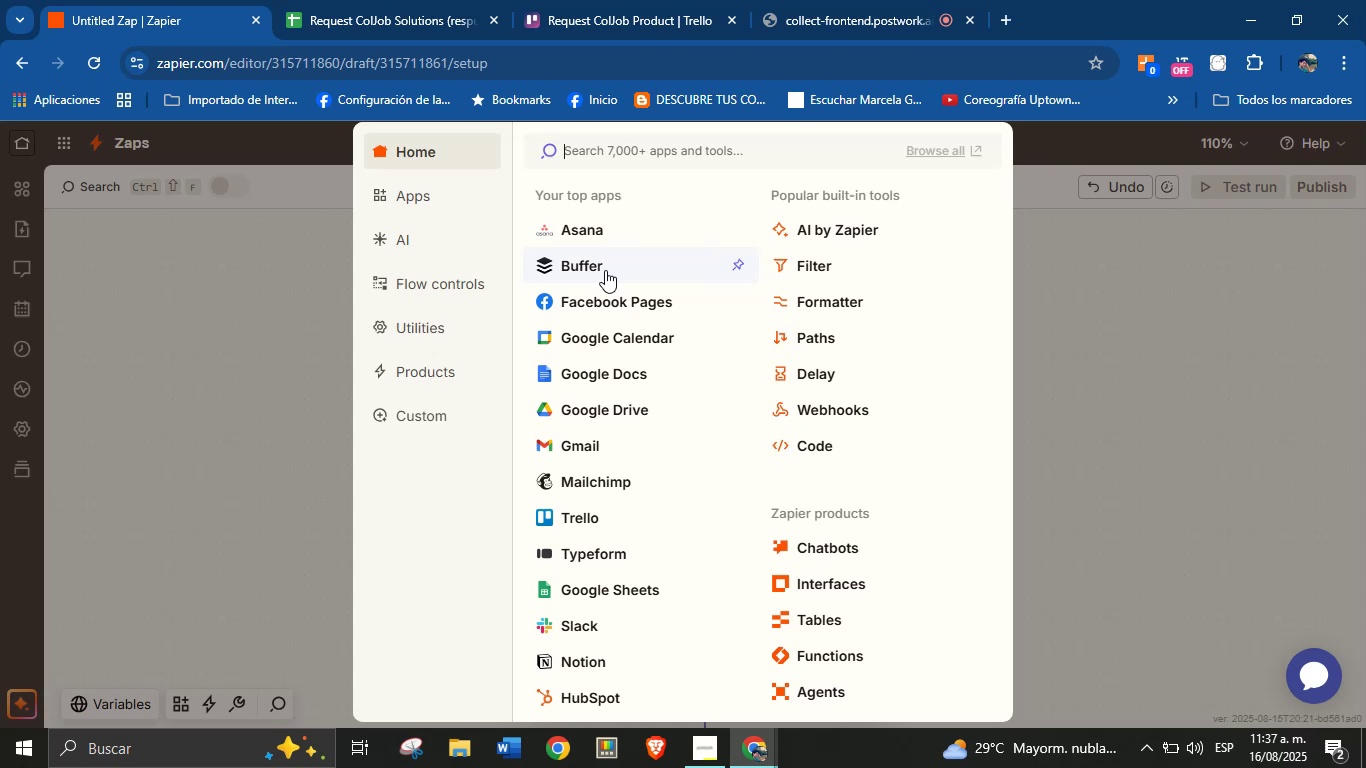 
wait(13.19)
 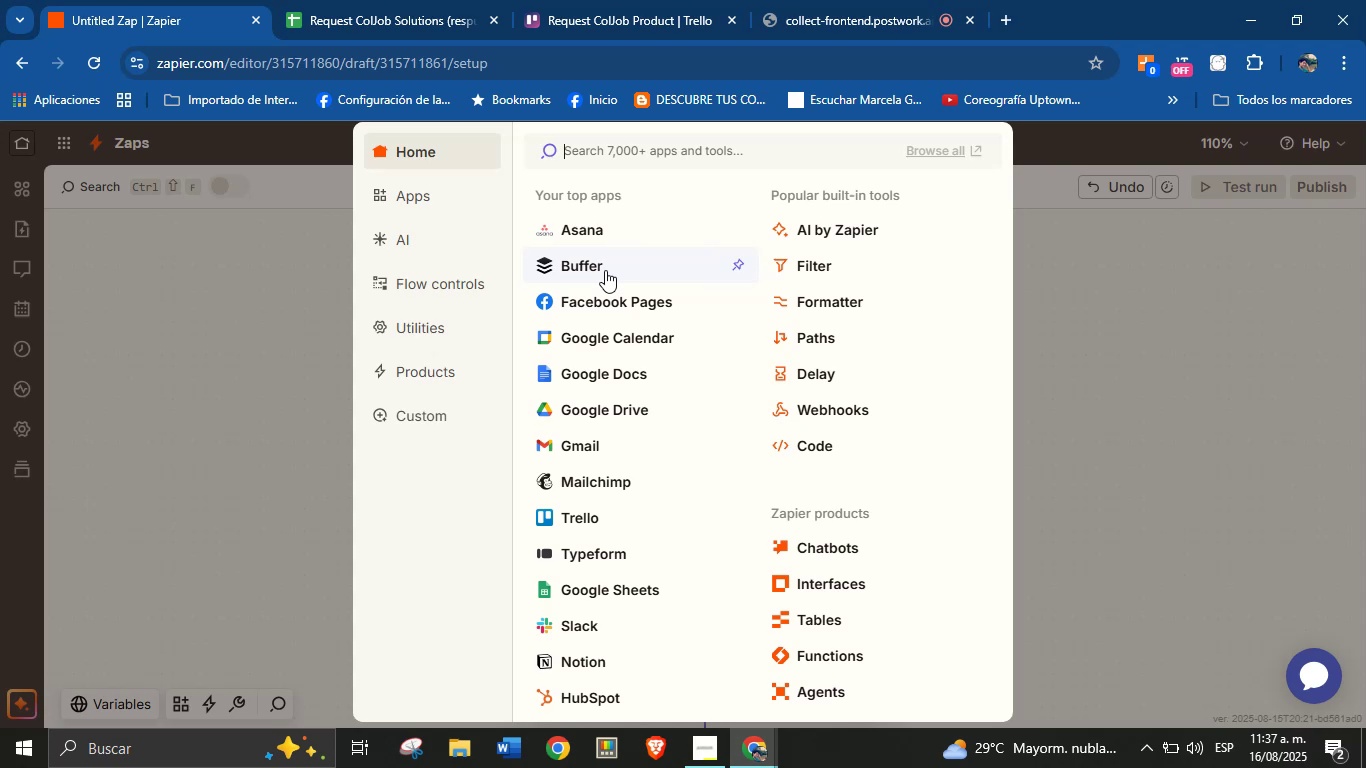 
type(ty)
 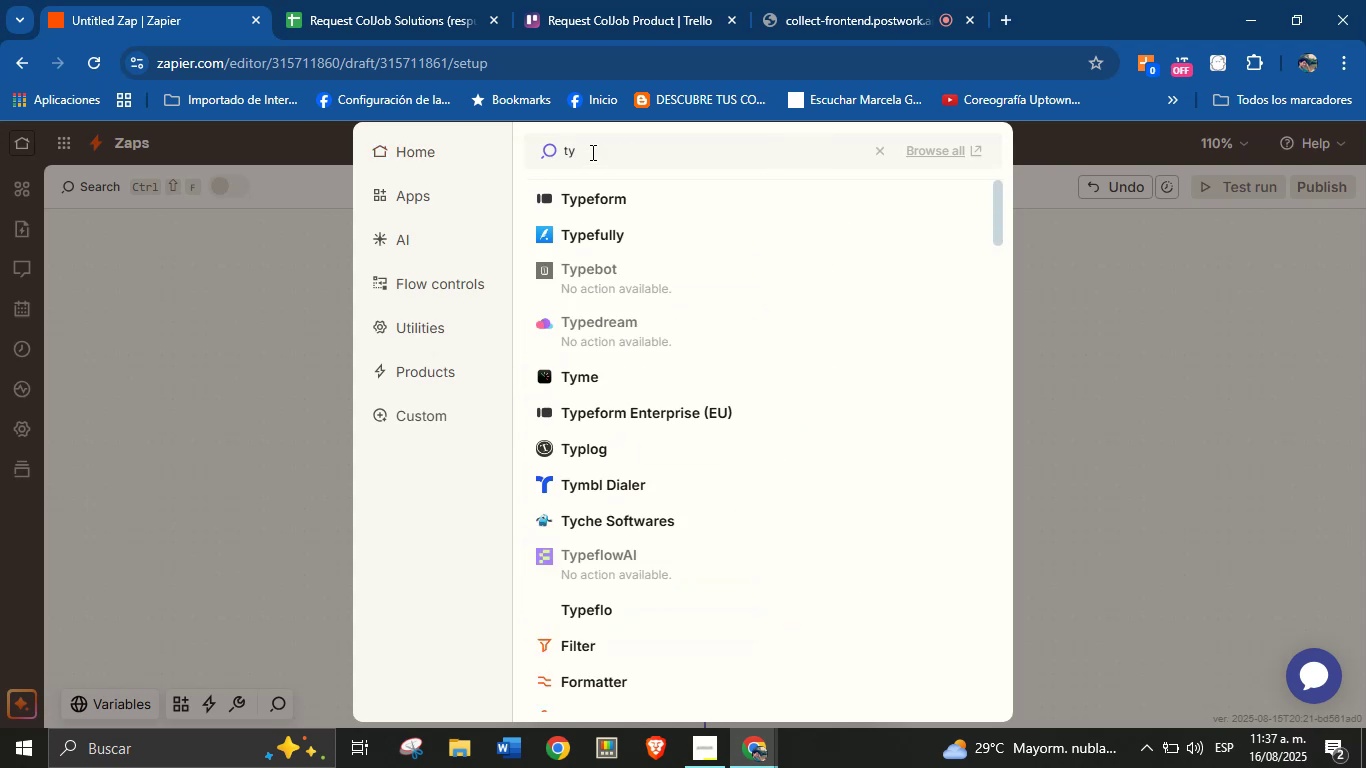 
left_click([629, 199])
 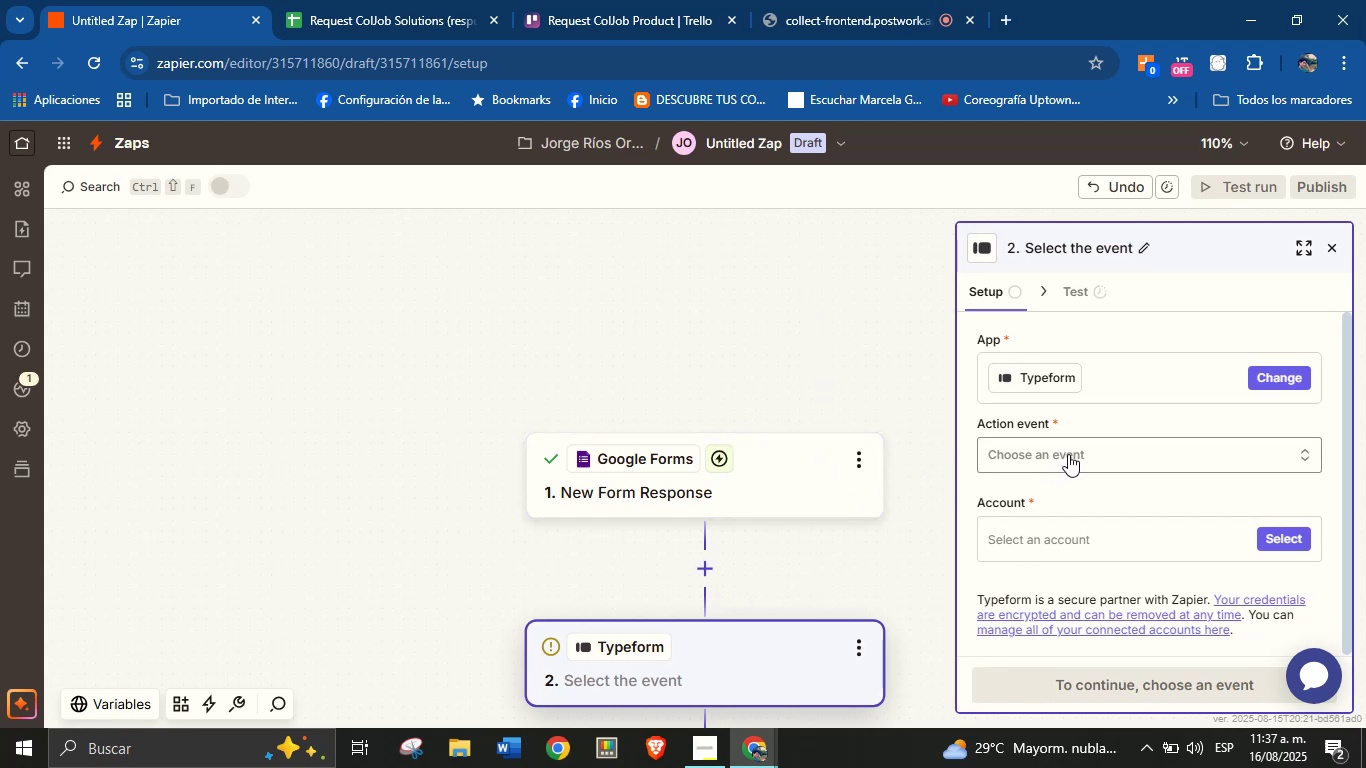 
wait(7.02)
 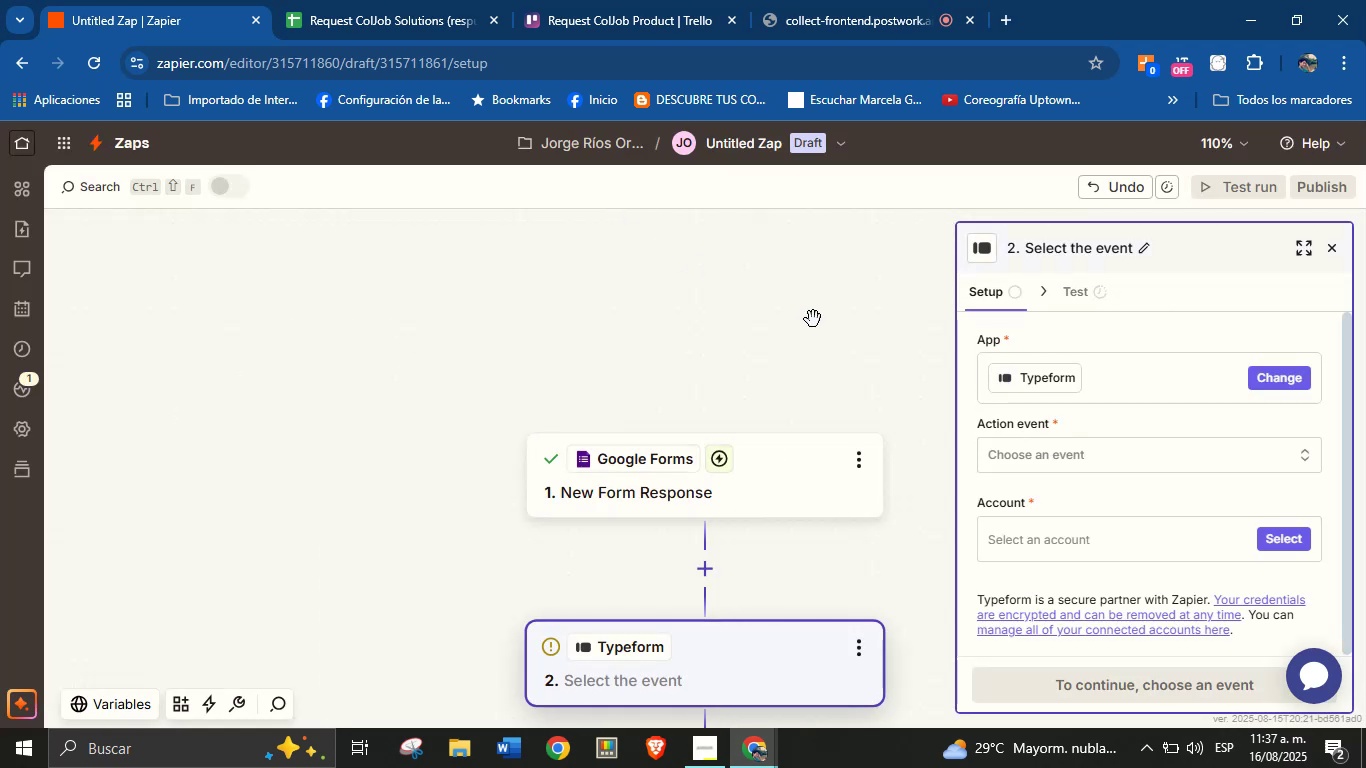 
left_click([1069, 454])
 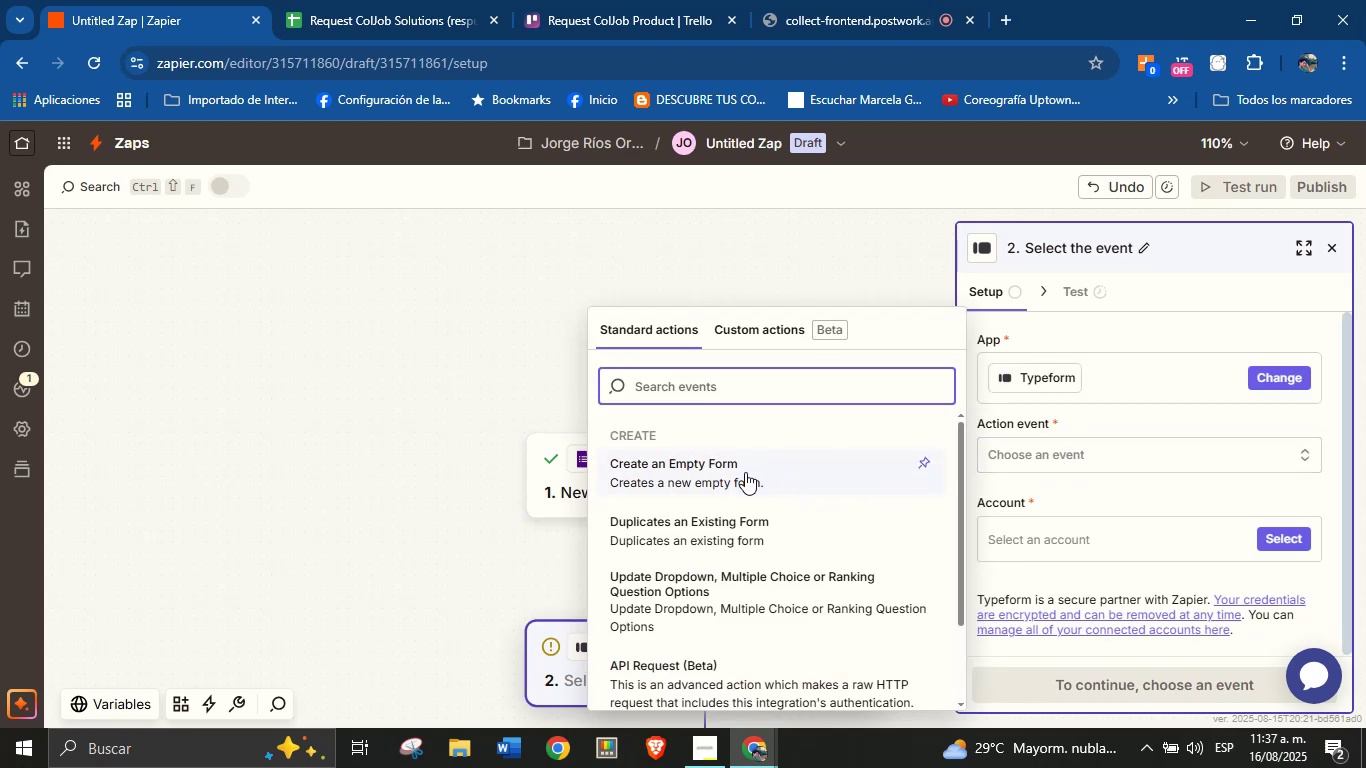 
wait(5.9)
 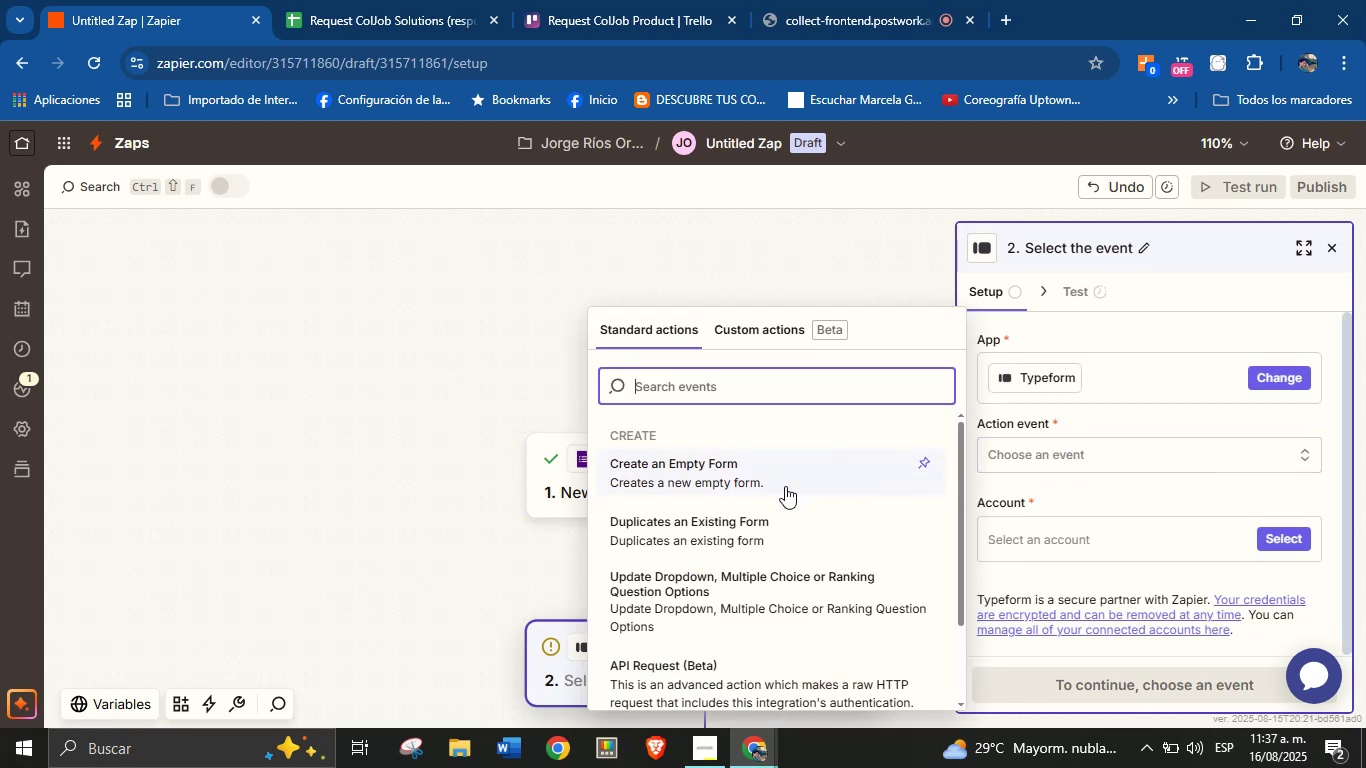 
scroll: coordinate [735, 555], scroll_direction: down, amount: 1.0
 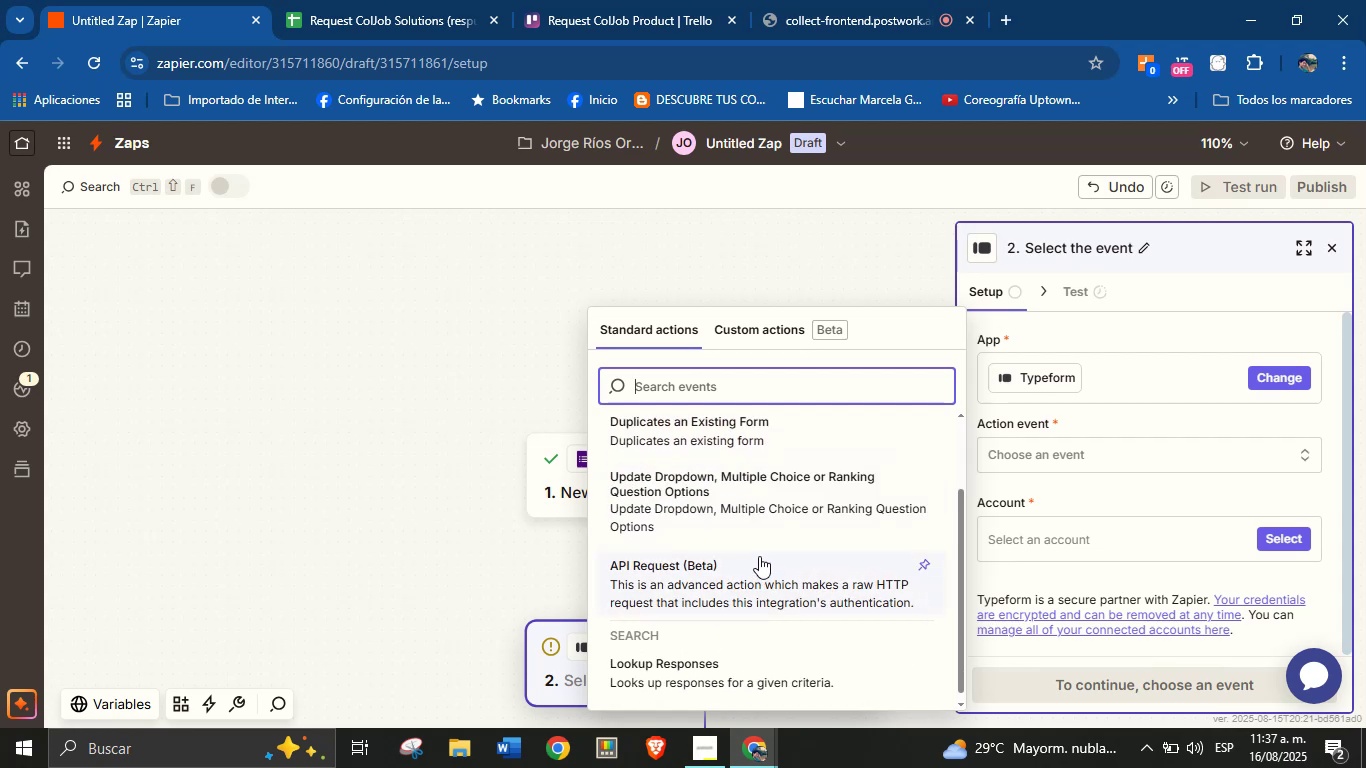 
scroll: coordinate [768, 538], scroll_direction: up, amount: 5.0
 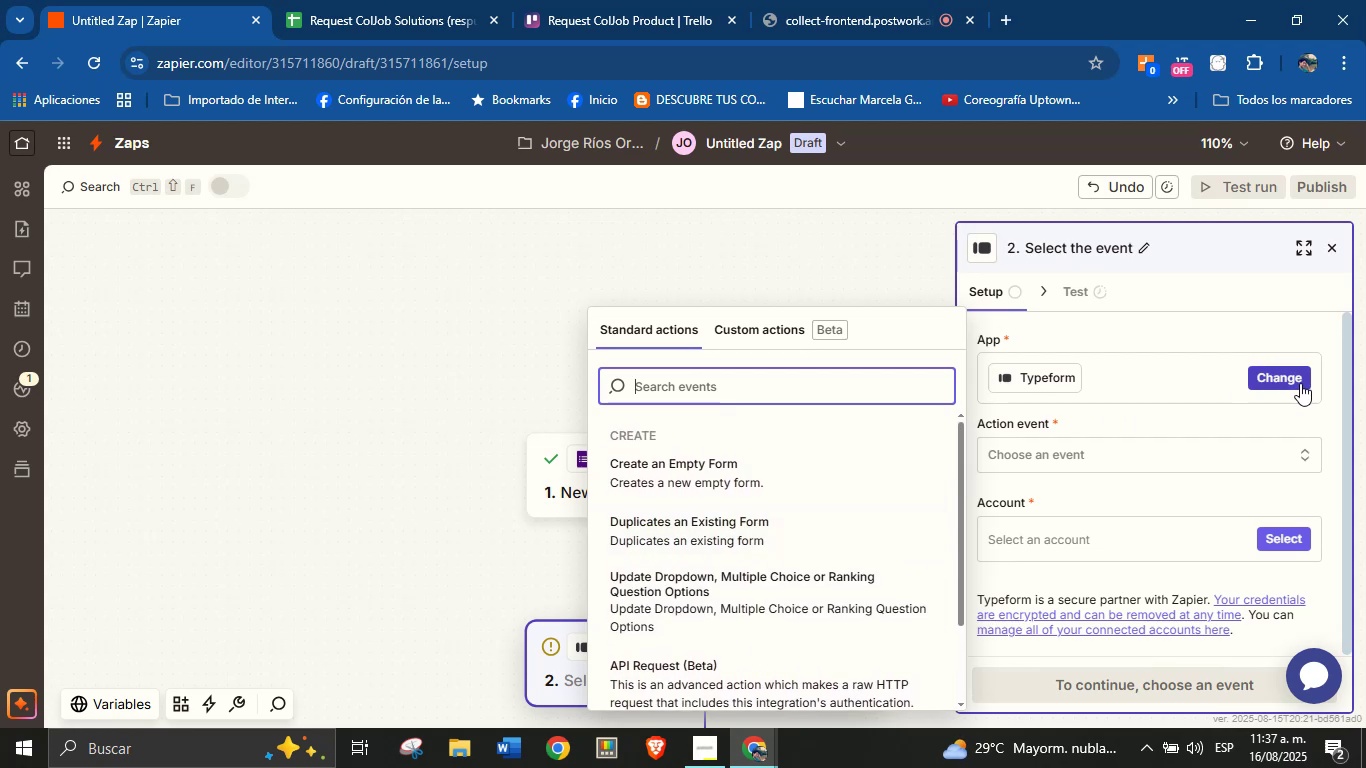 
left_click([1297, 383])
 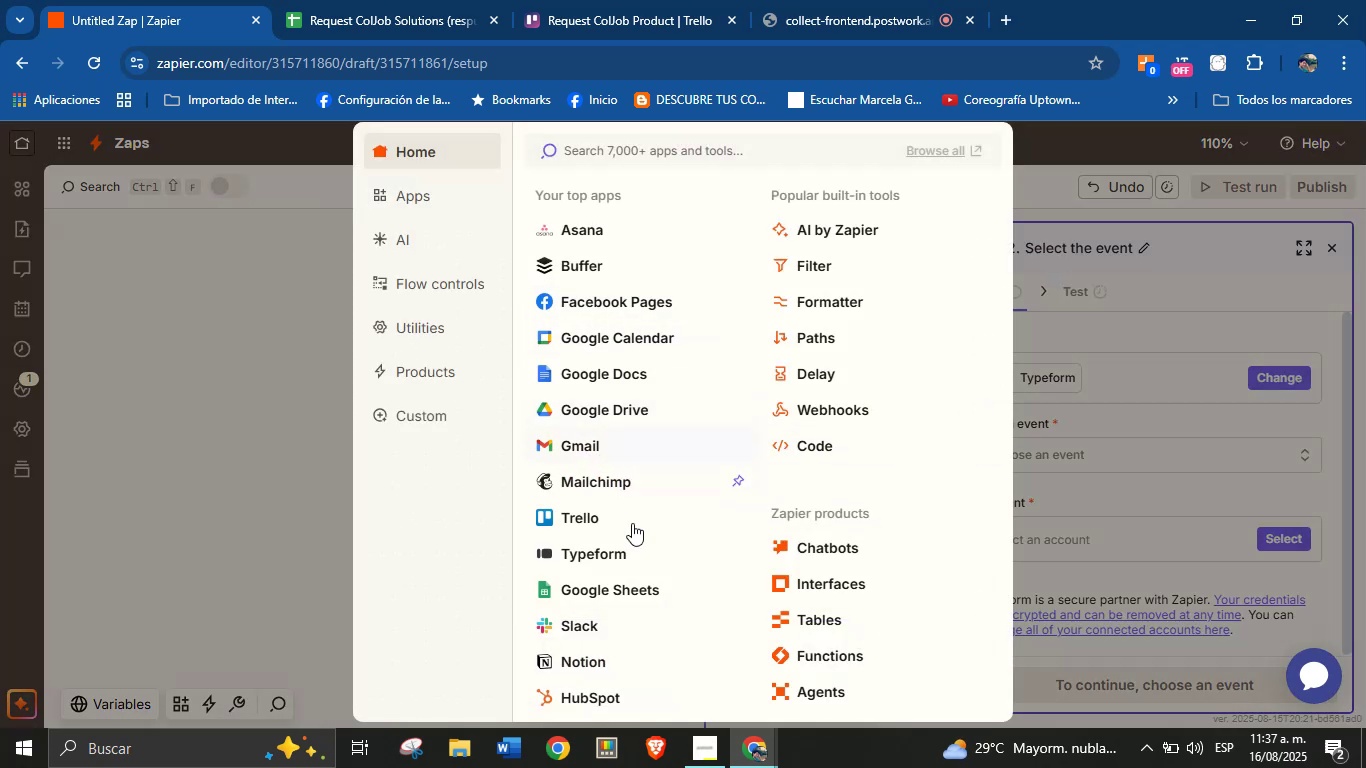 
left_click([622, 594])
 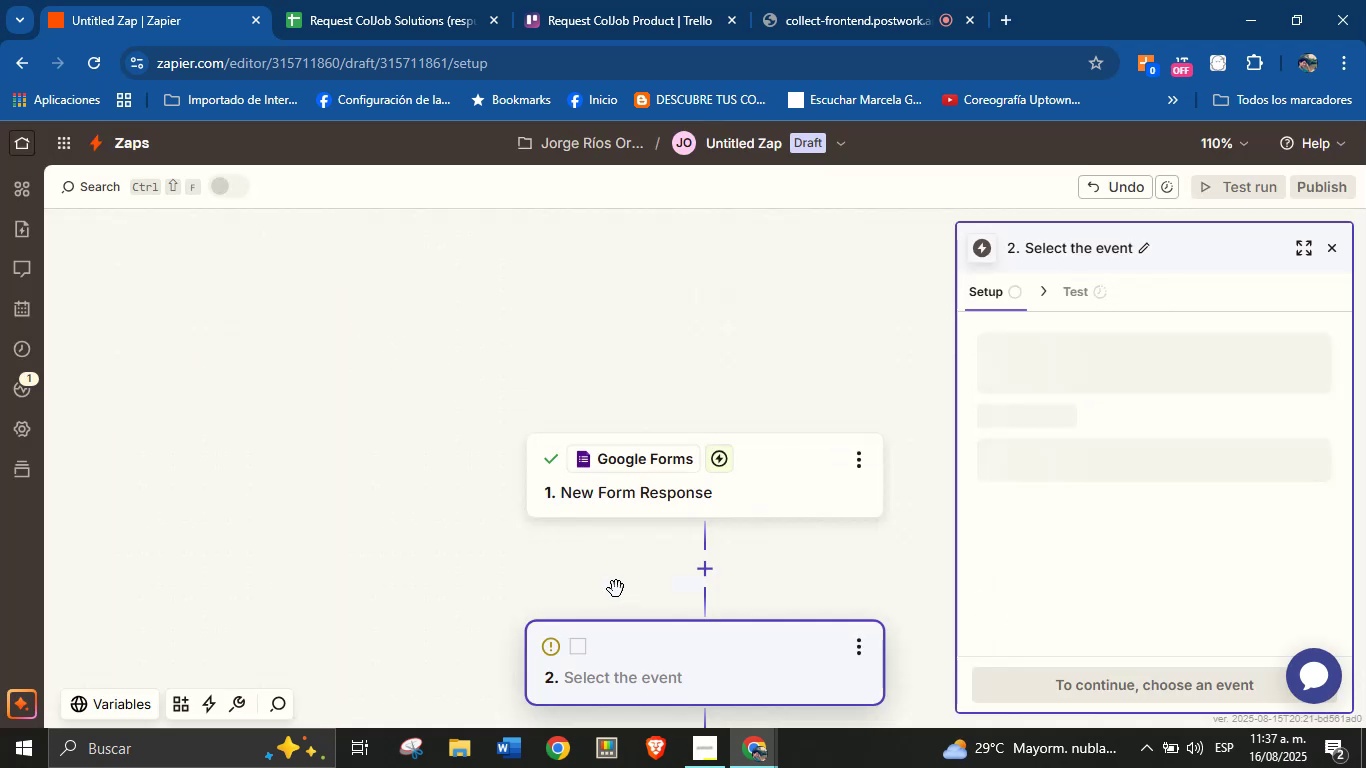 
left_click_drag(start_coordinate=[571, 577], to_coordinate=[473, 524])
 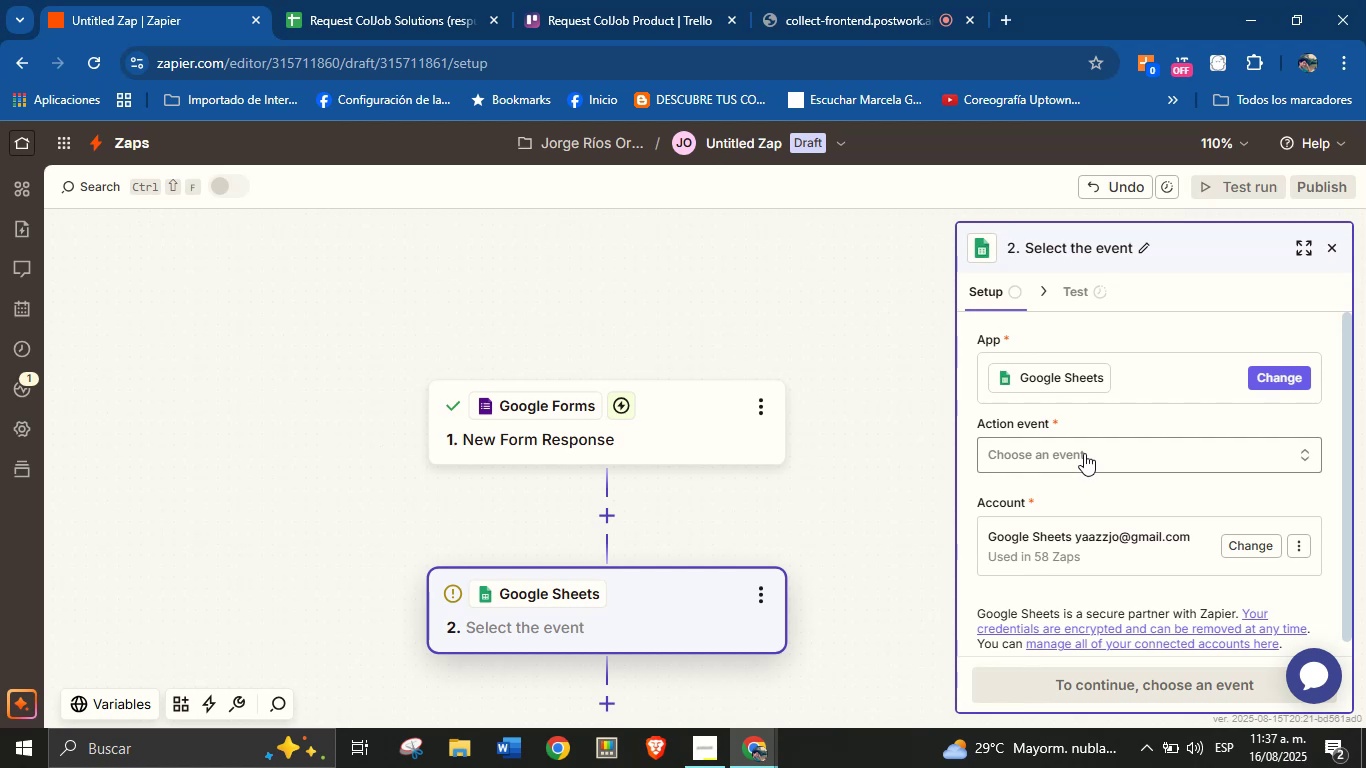 
left_click([1084, 453])
 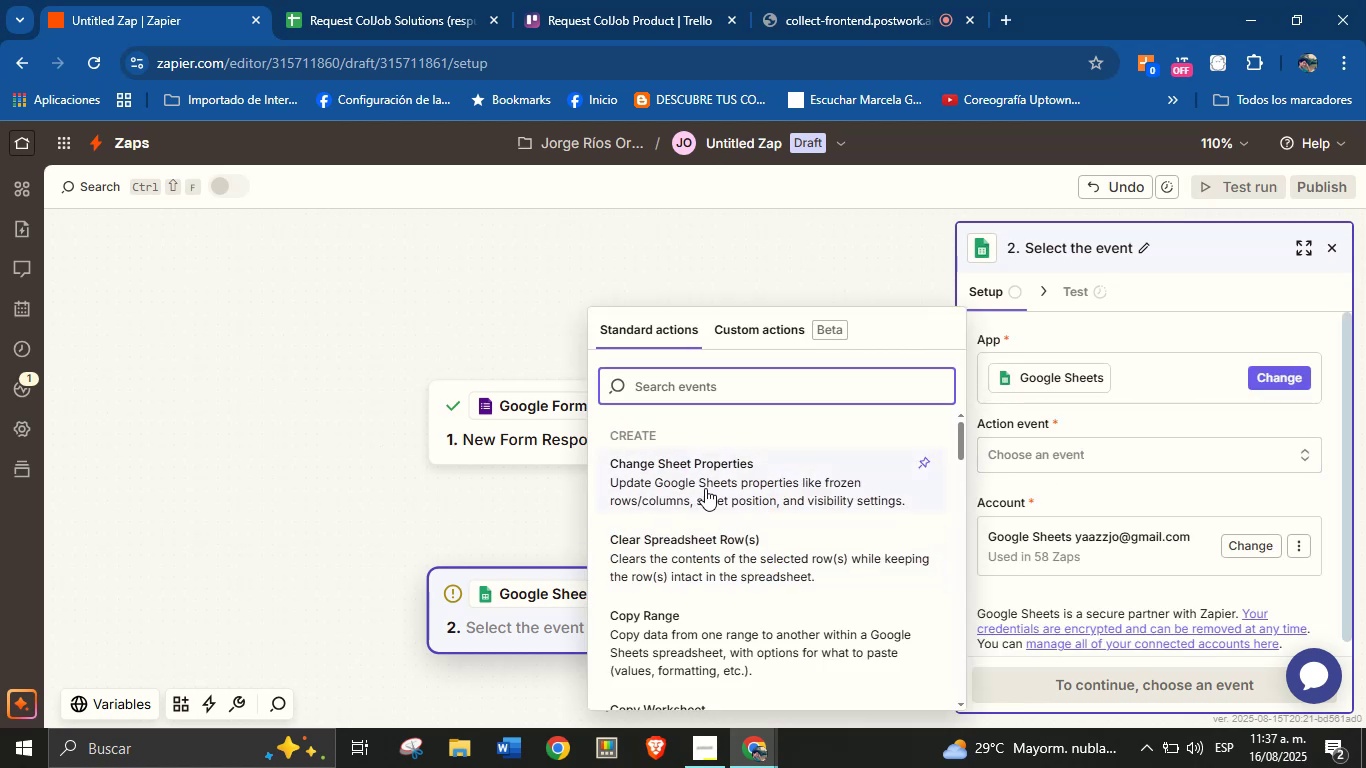 
wait(5.49)
 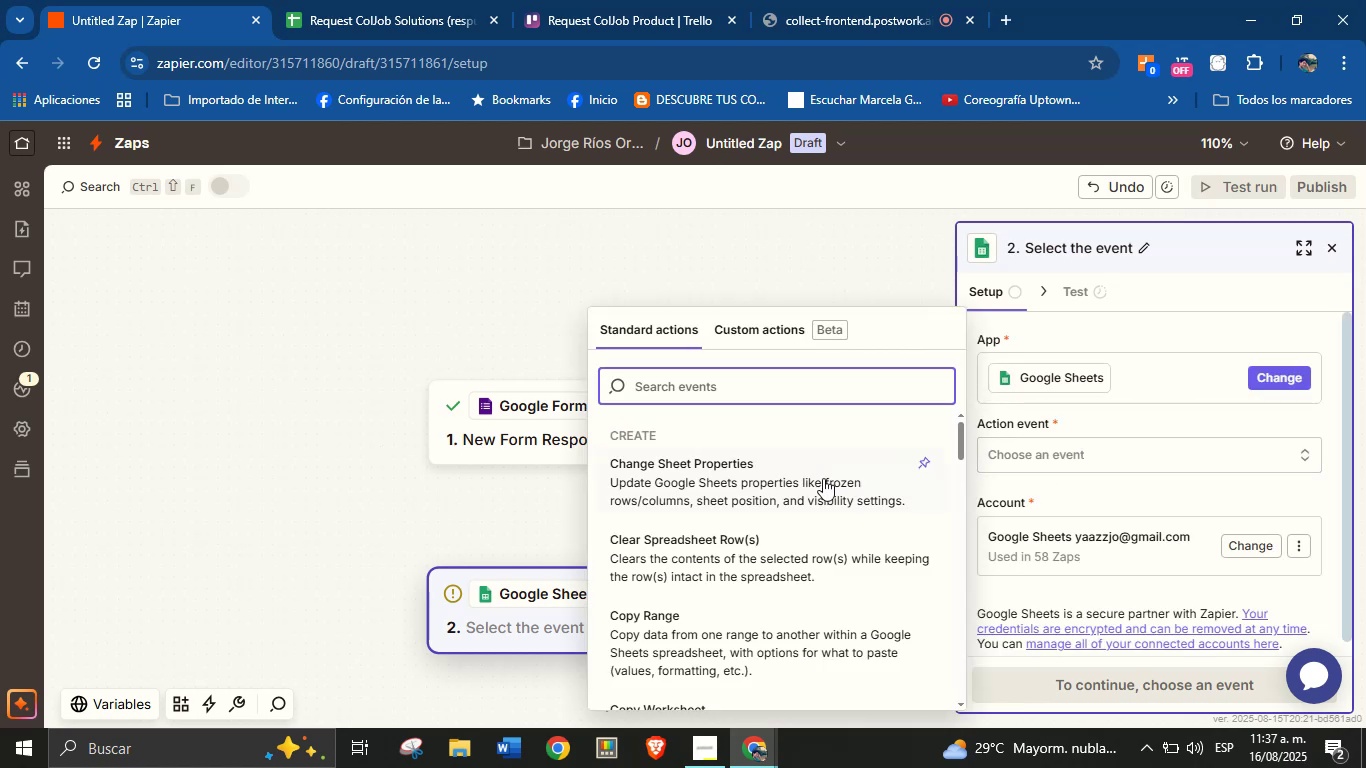 
scroll: coordinate [823, 583], scroll_direction: down, amount: 4.0
 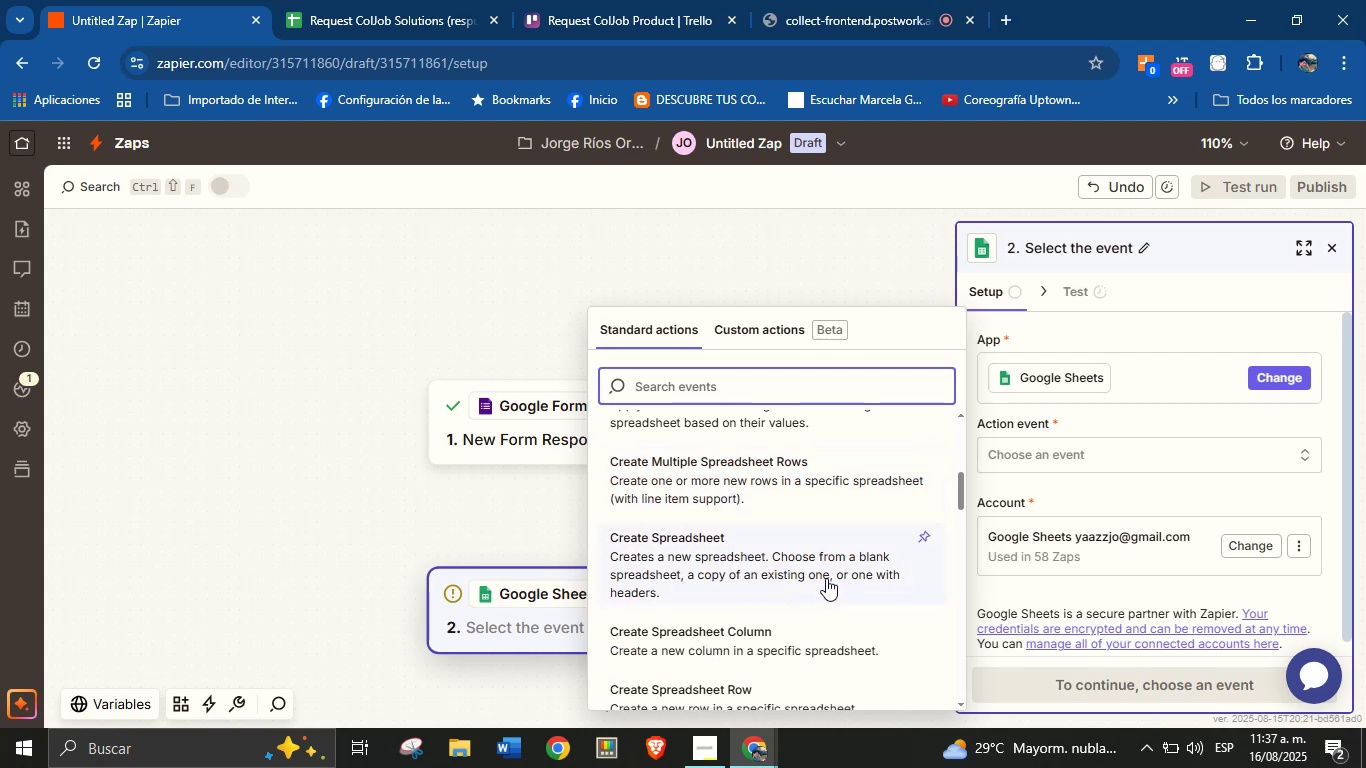 
wait(7.69)
 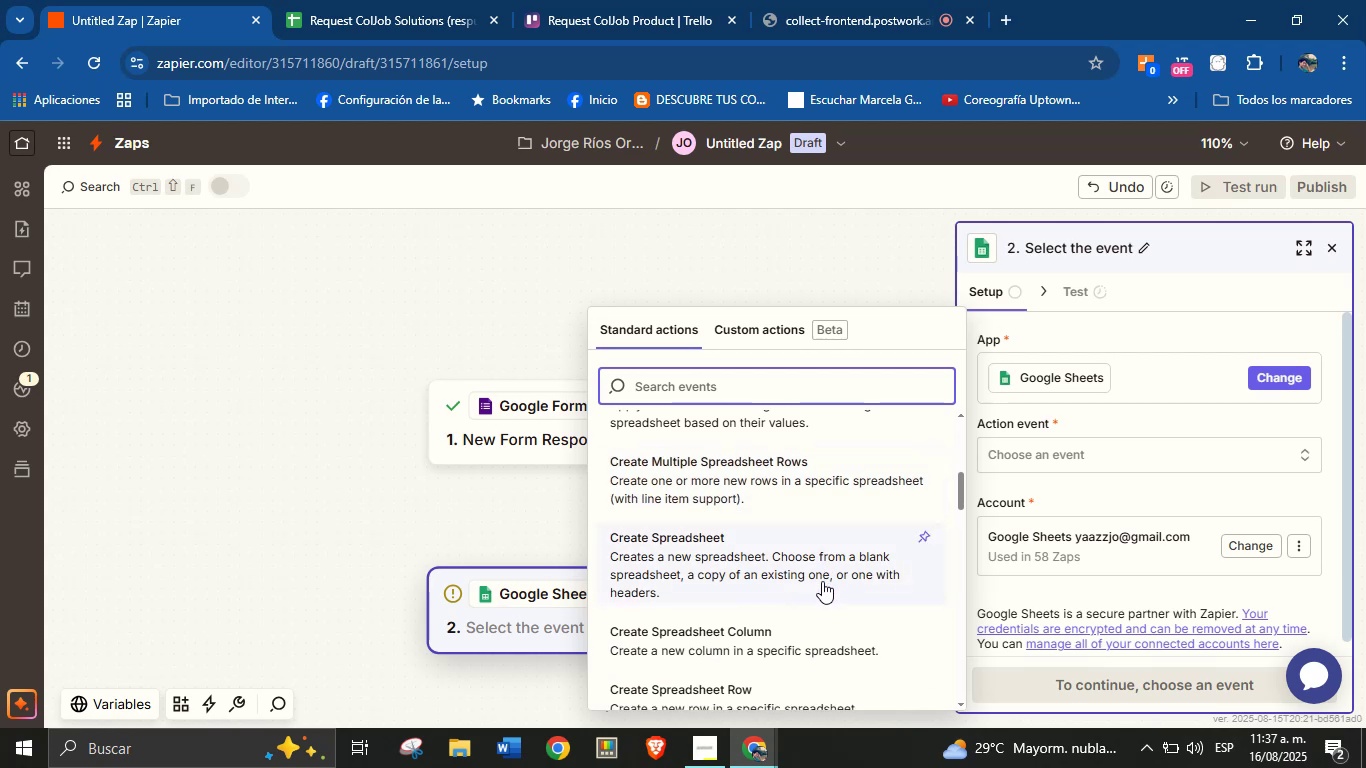 
scroll: coordinate [825, 578], scroll_direction: down, amount: 4.0
 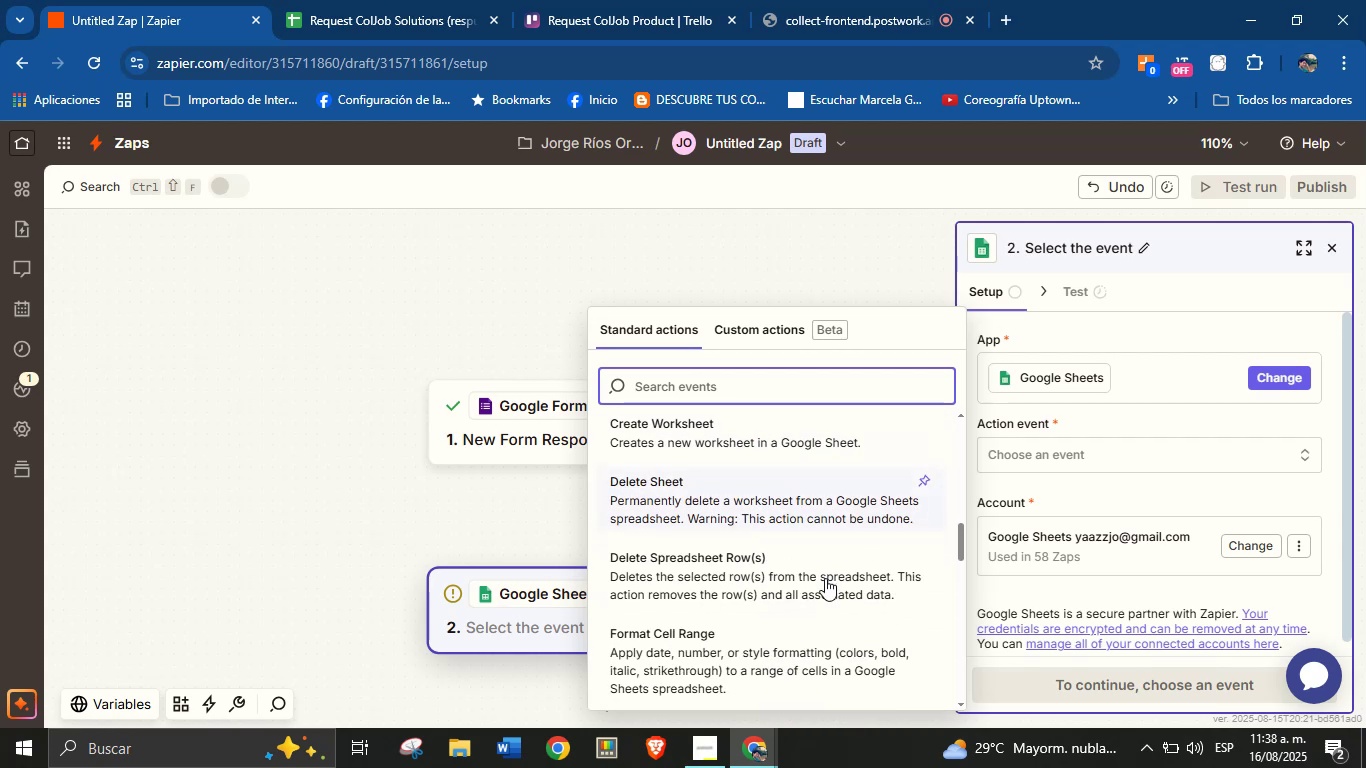 
scroll: coordinate [825, 578], scroll_direction: up, amount: 1.0
 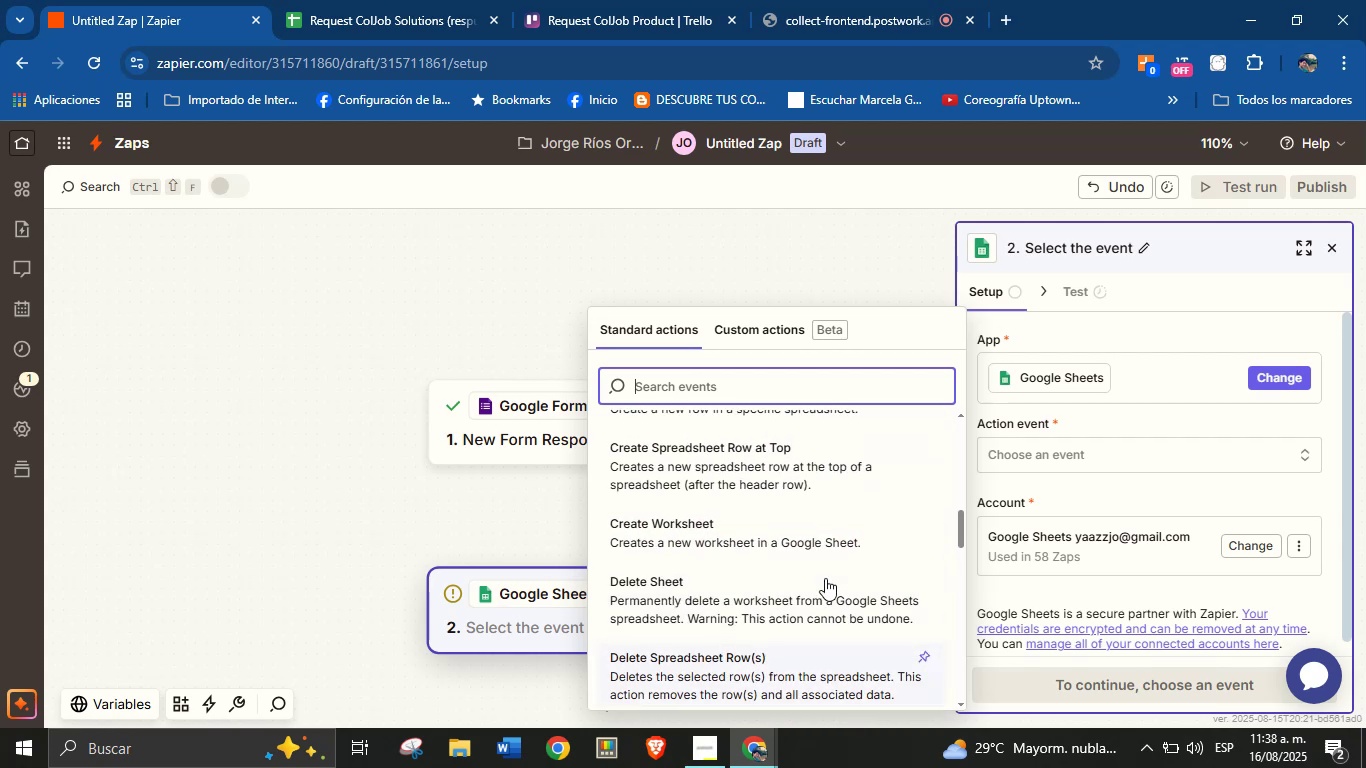 
scroll: coordinate [825, 578], scroll_direction: down, amount: 2.0
 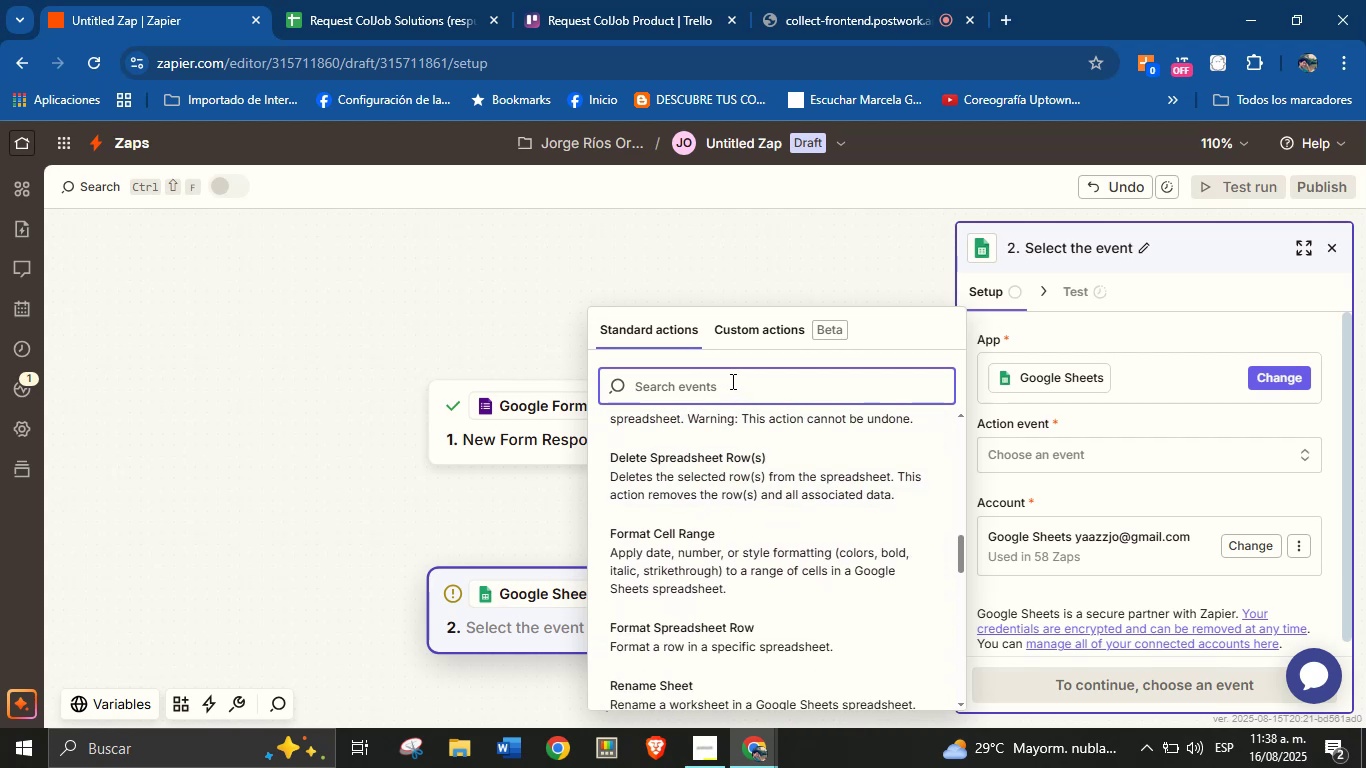 
type(find)
 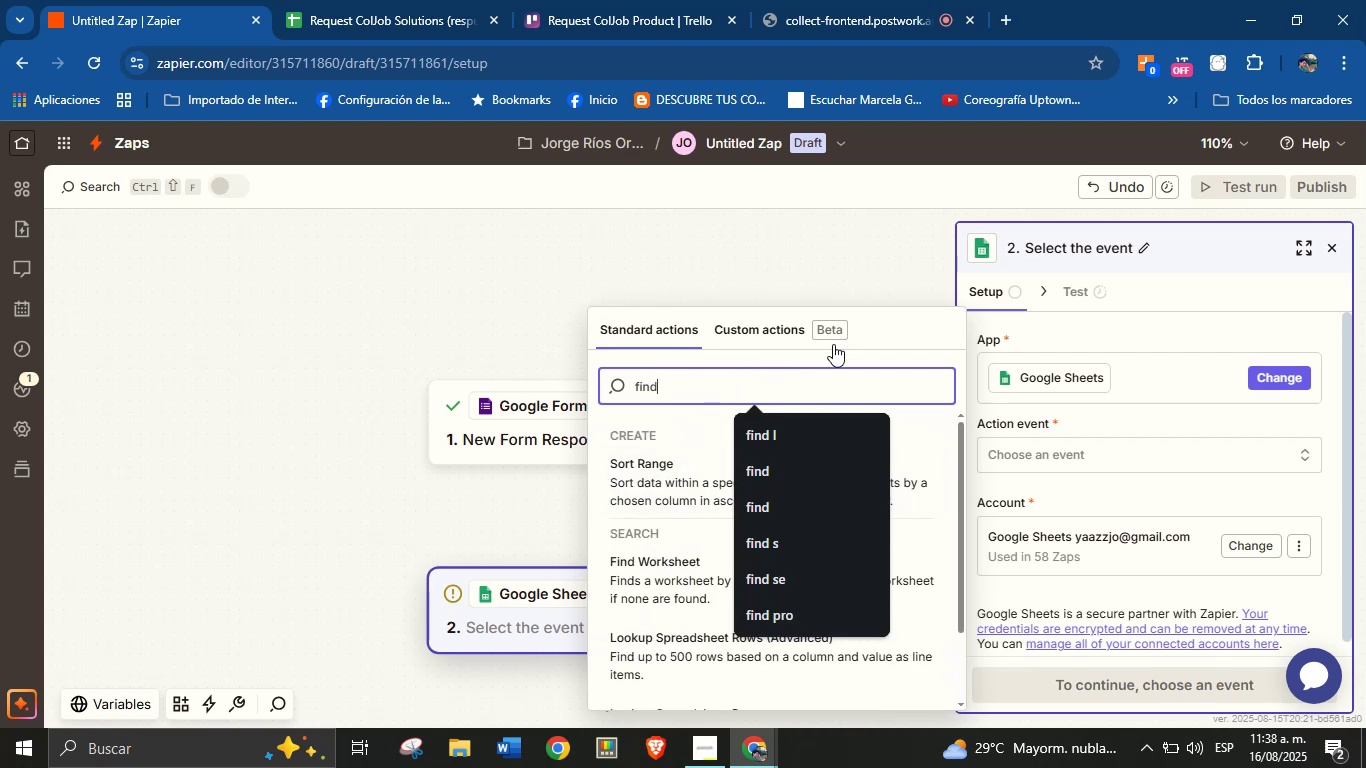 
left_click([894, 335])
 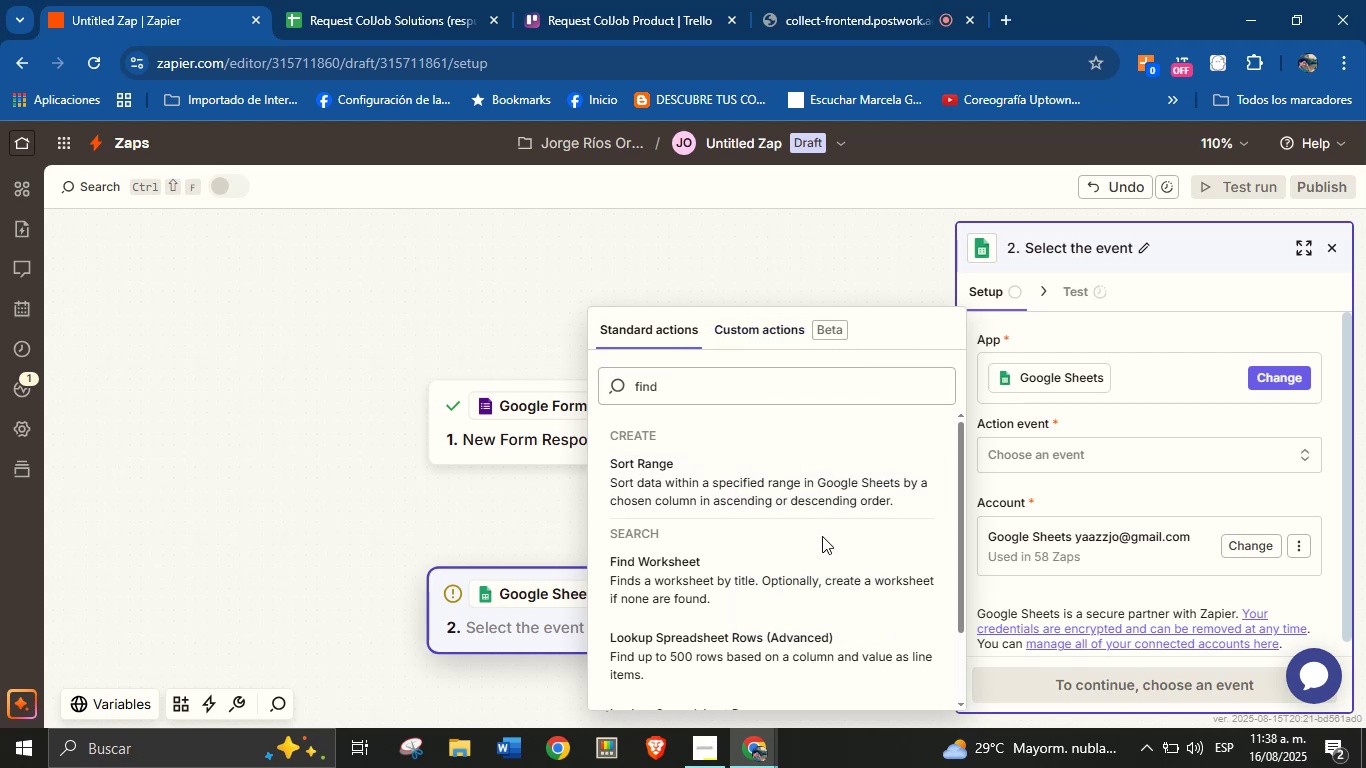 
scroll: coordinate [799, 535], scroll_direction: down, amount: 1.0
 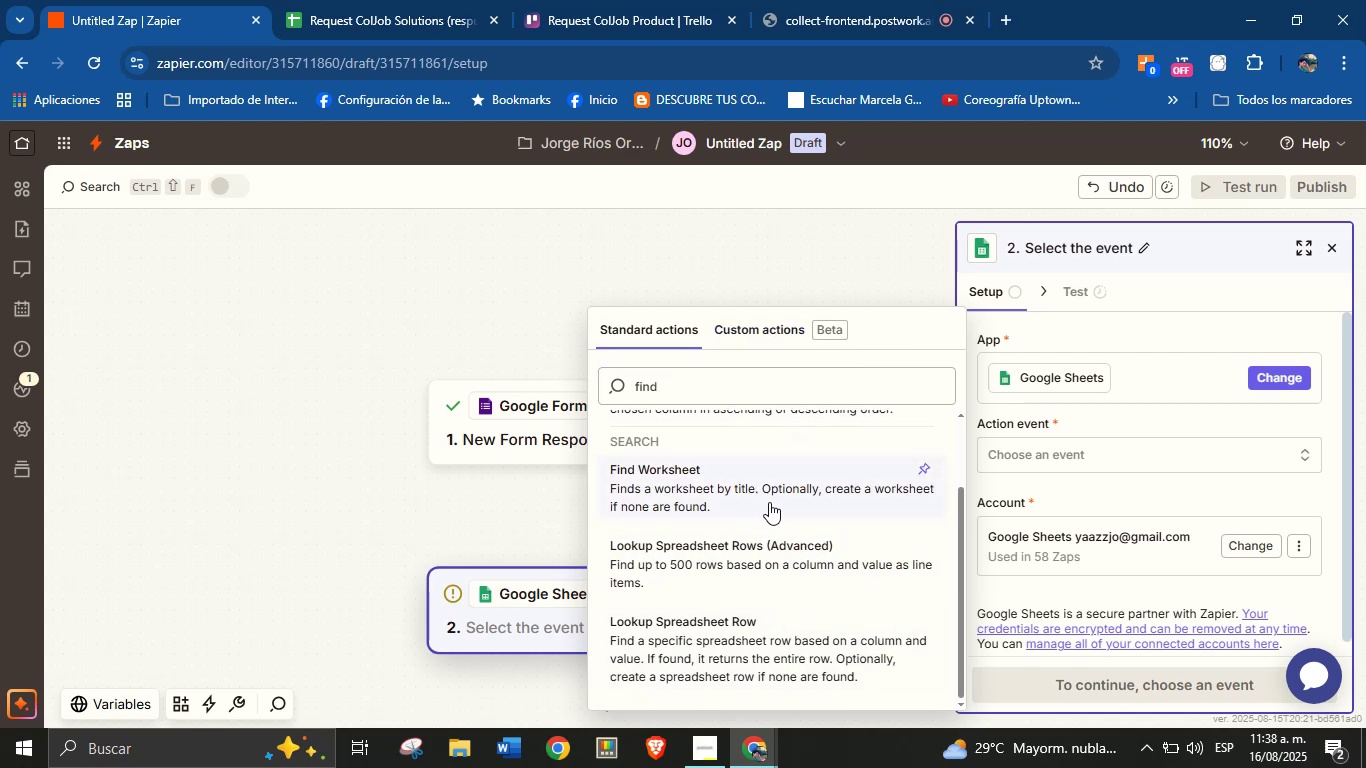 
left_click([771, 500])
 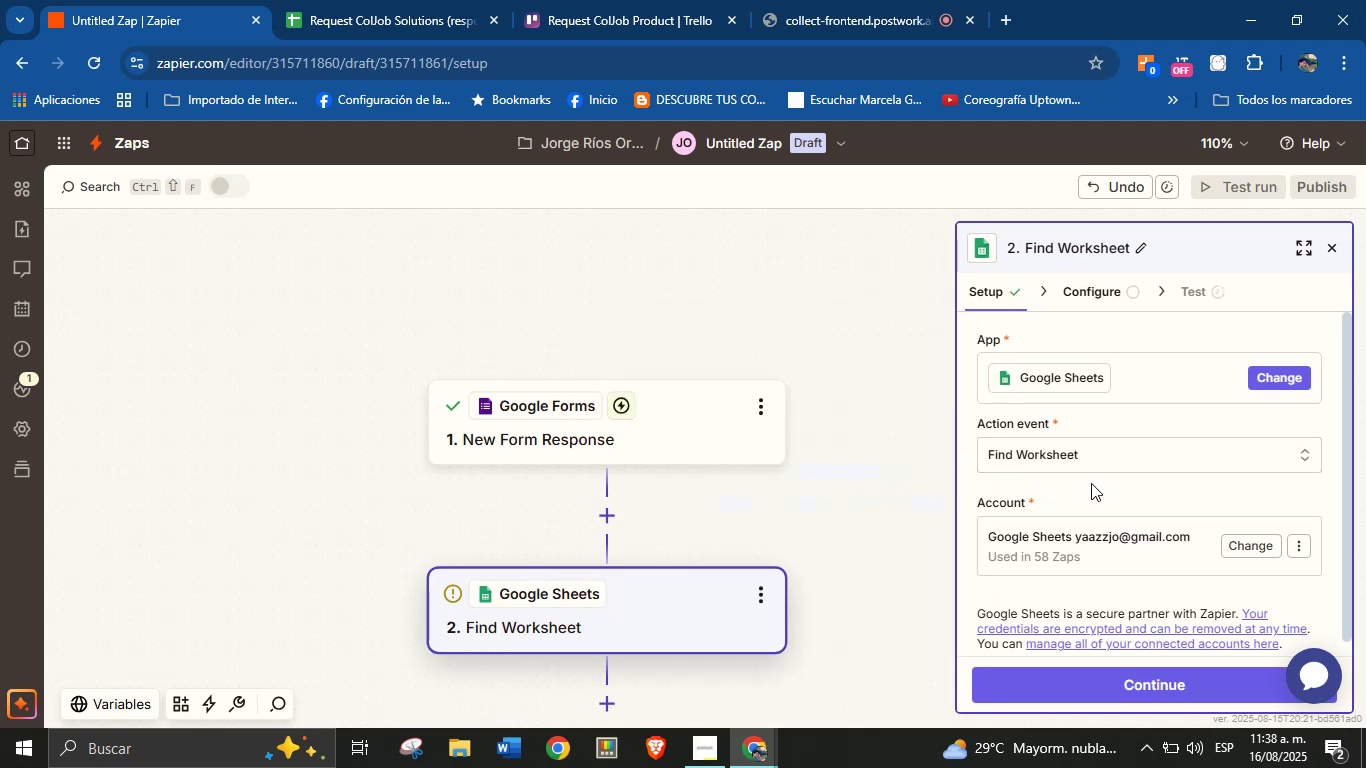 
scroll: coordinate [1114, 472], scroll_direction: down, amount: 1.0
 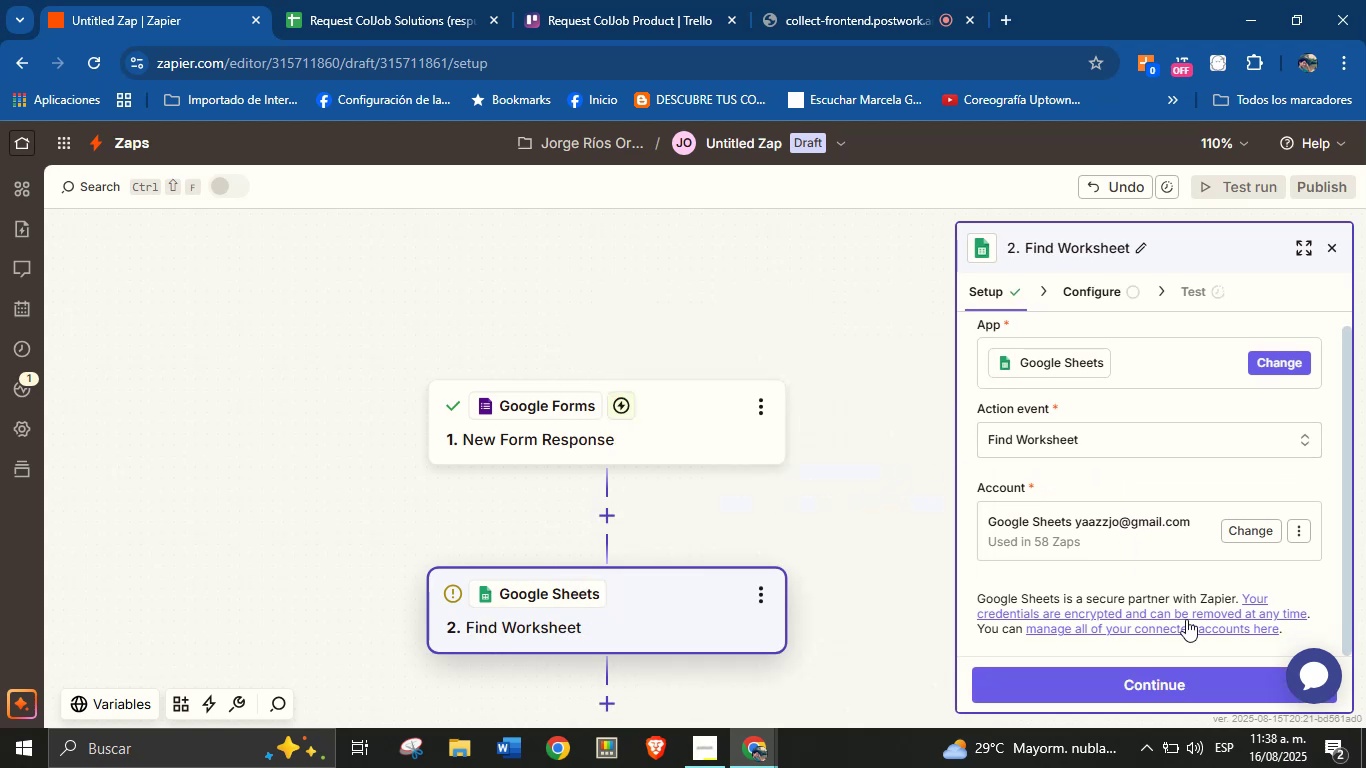 
left_click([1203, 673])
 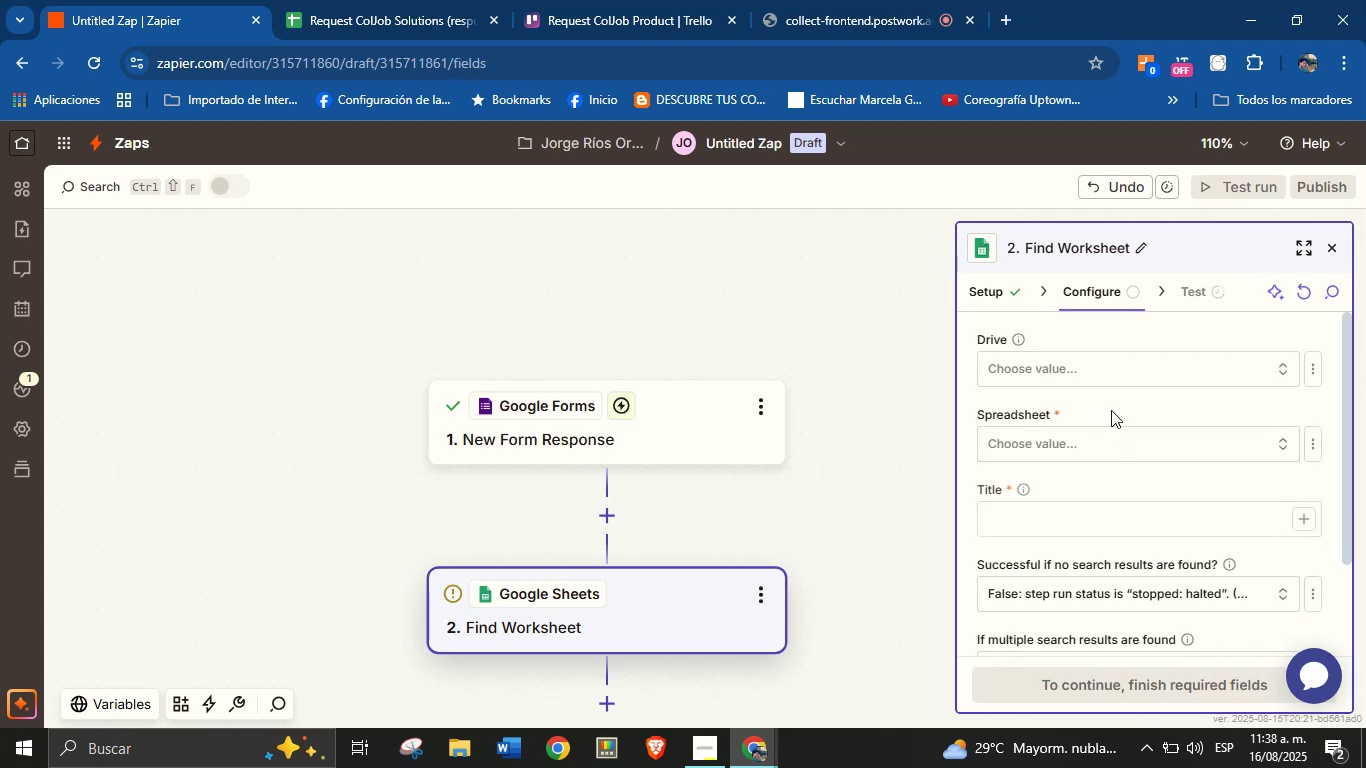 
left_click([1105, 369])
 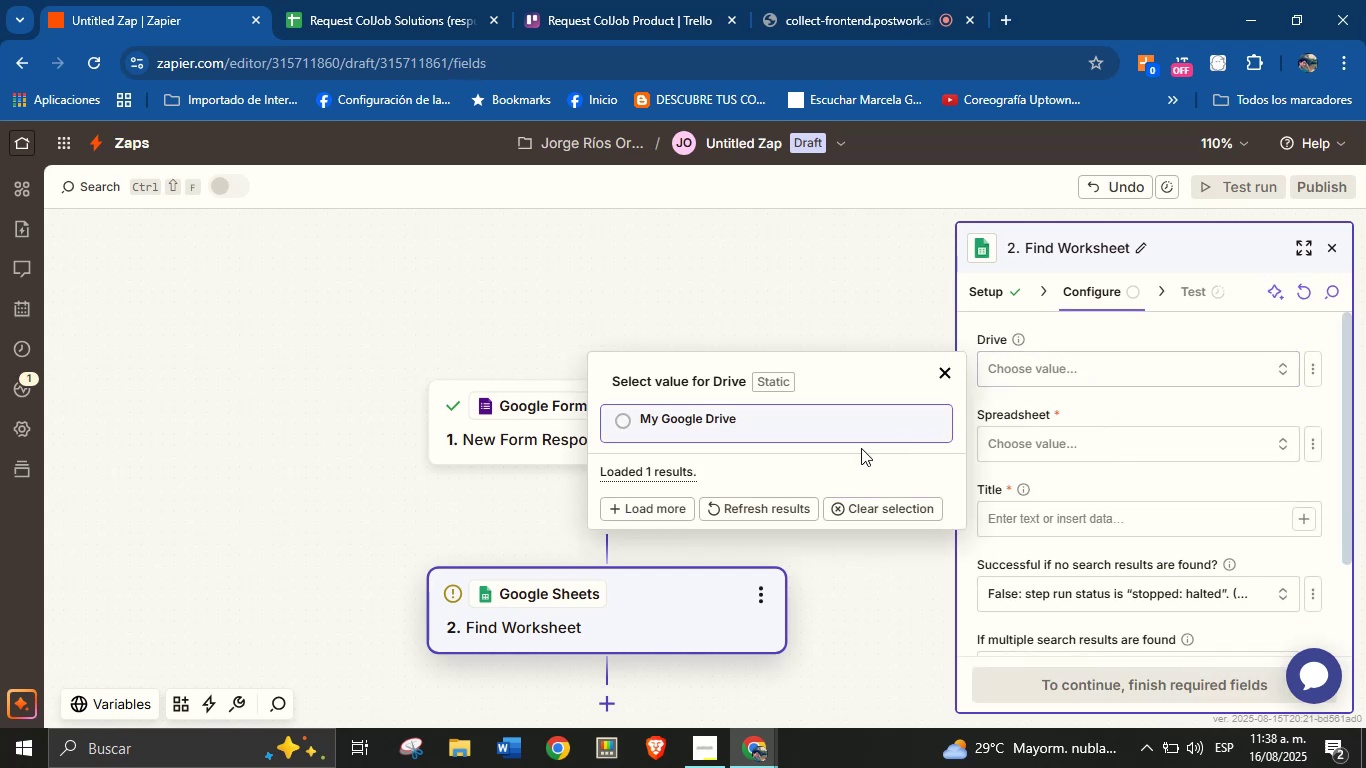 
left_click([801, 421])
 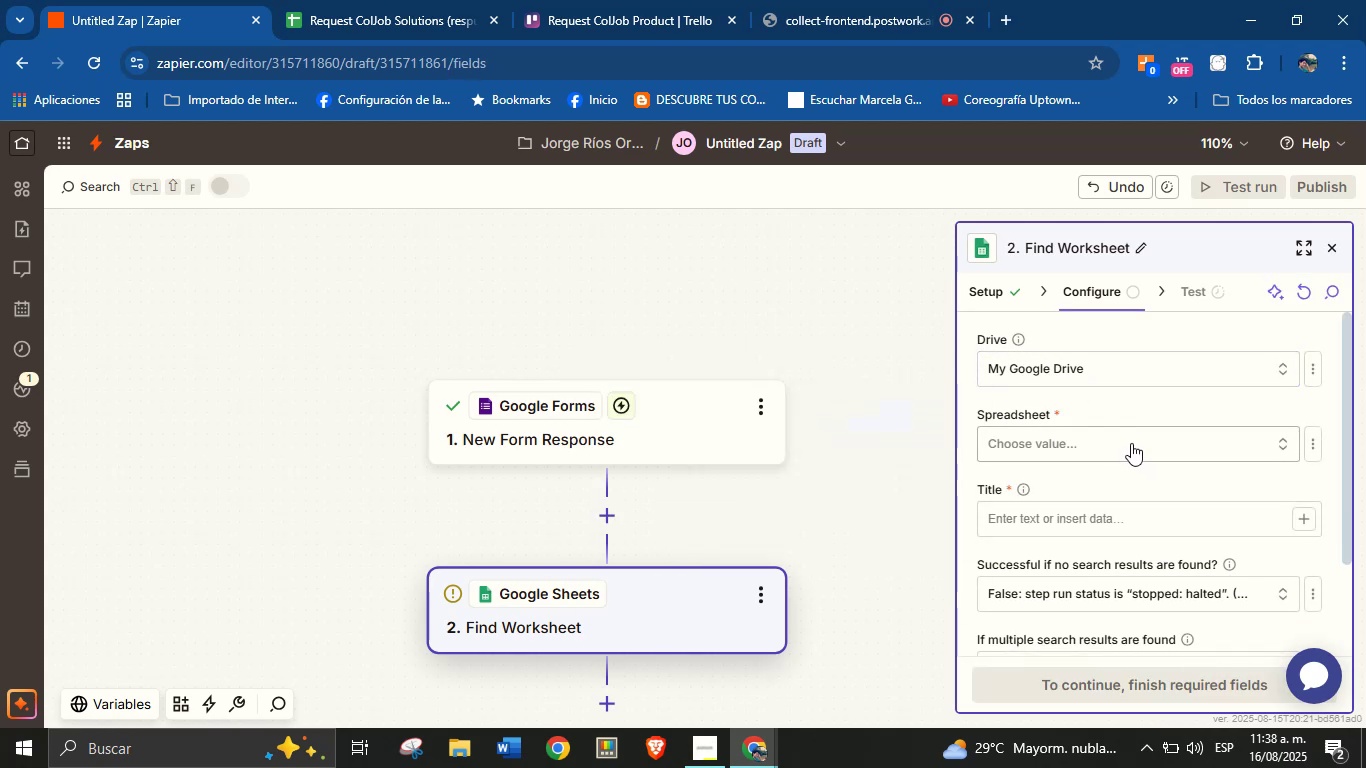 
left_click([1132, 446])
 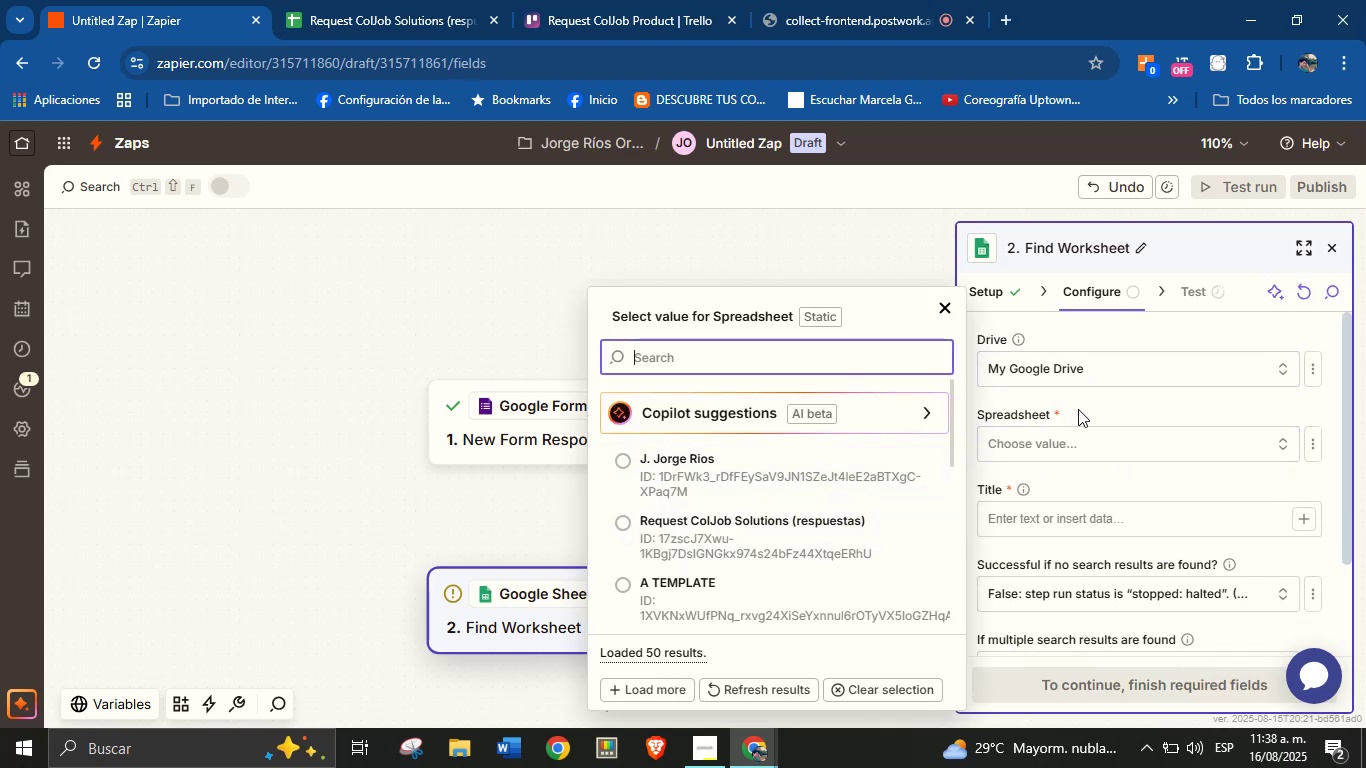 
left_click([1090, 408])
 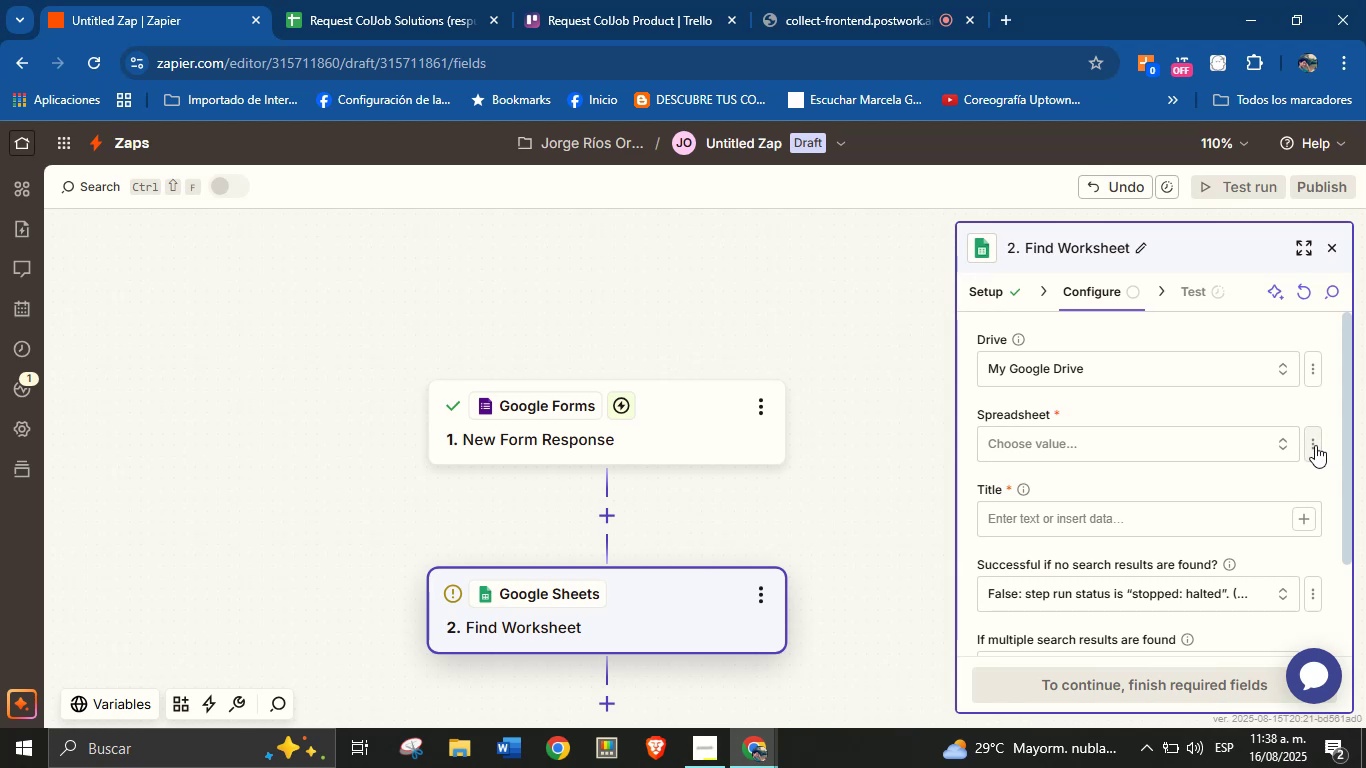 
left_click([1315, 445])
 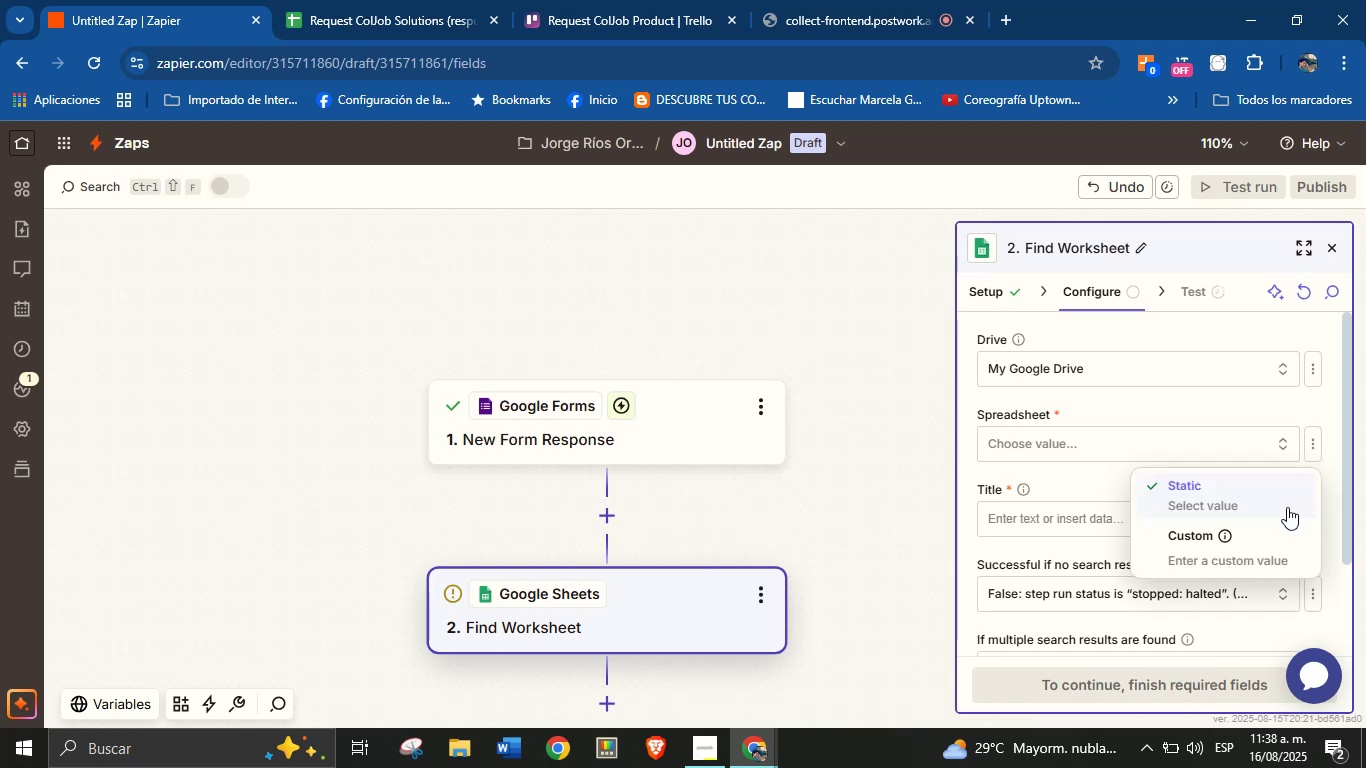 
left_click([1278, 546])
 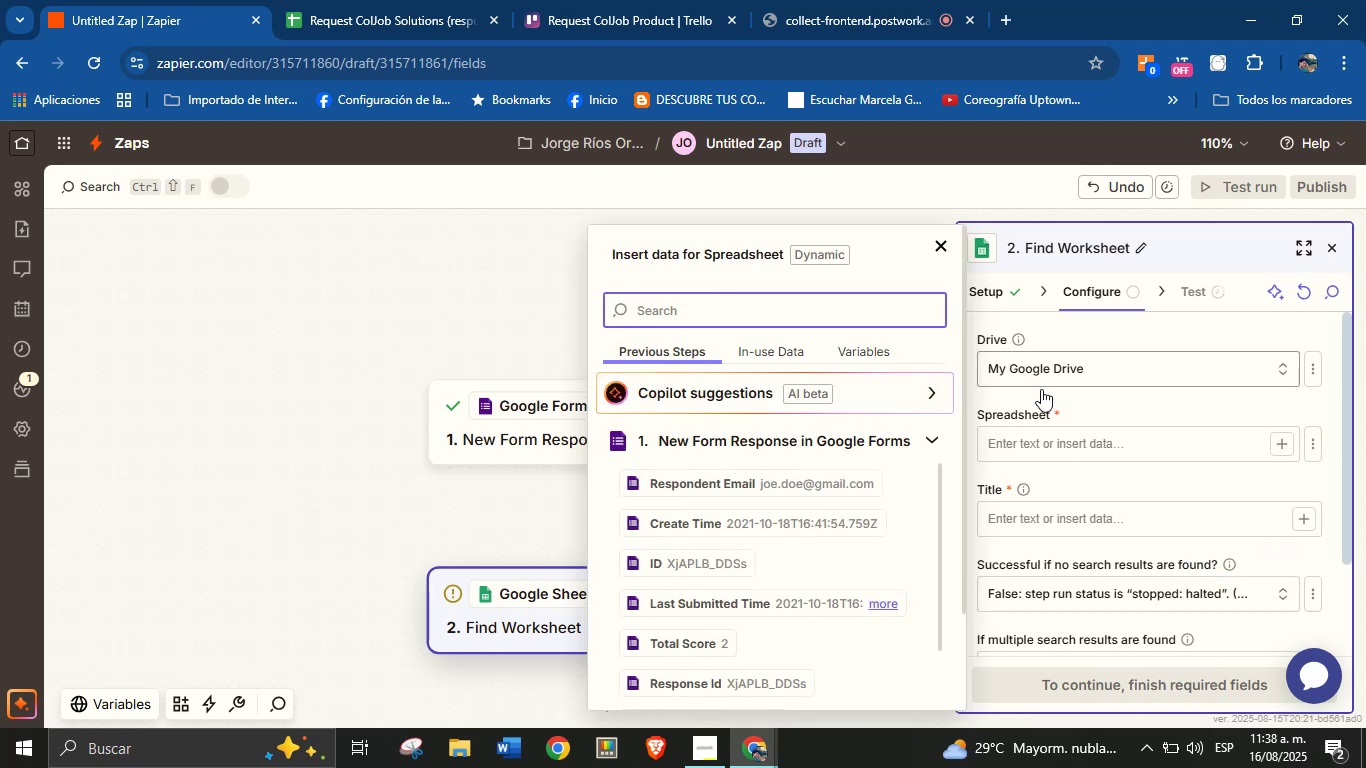 
left_click([1054, 438])
 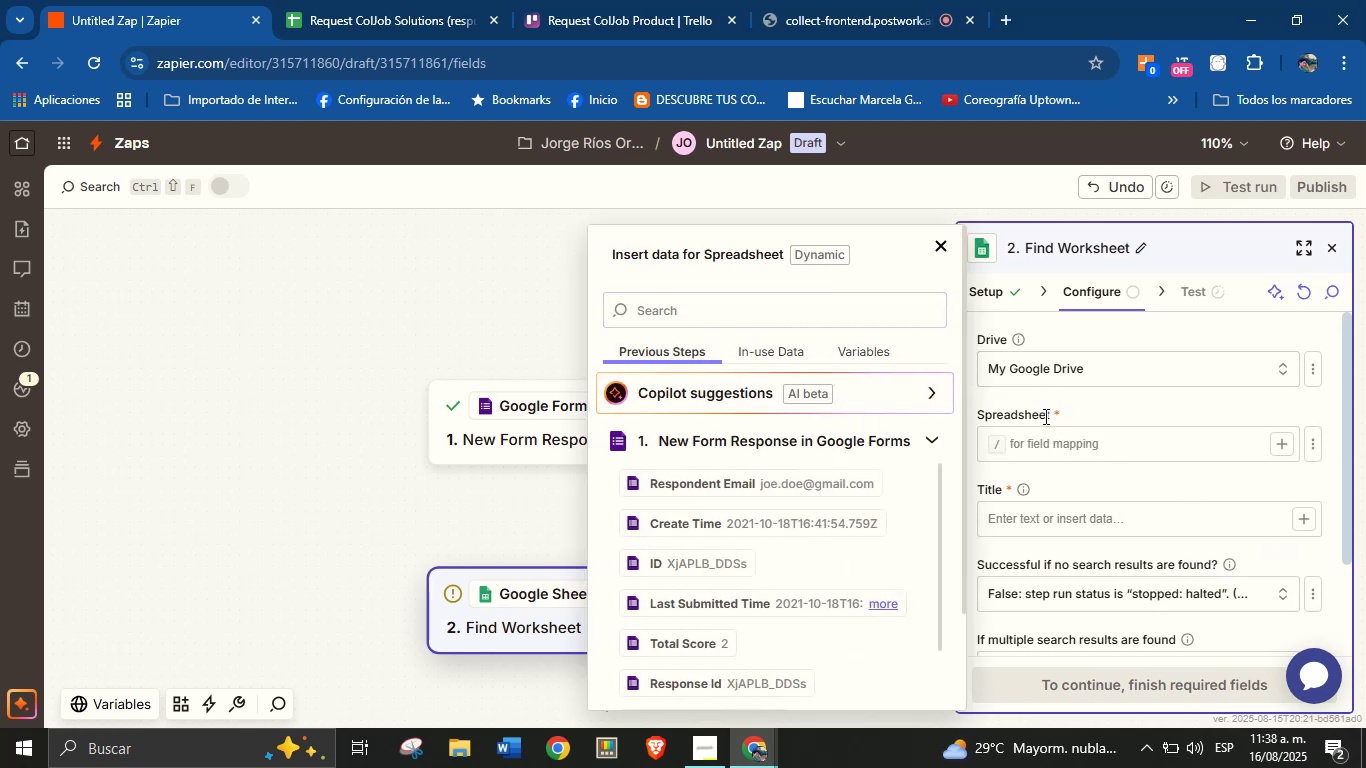 
left_click([1041, 444])
 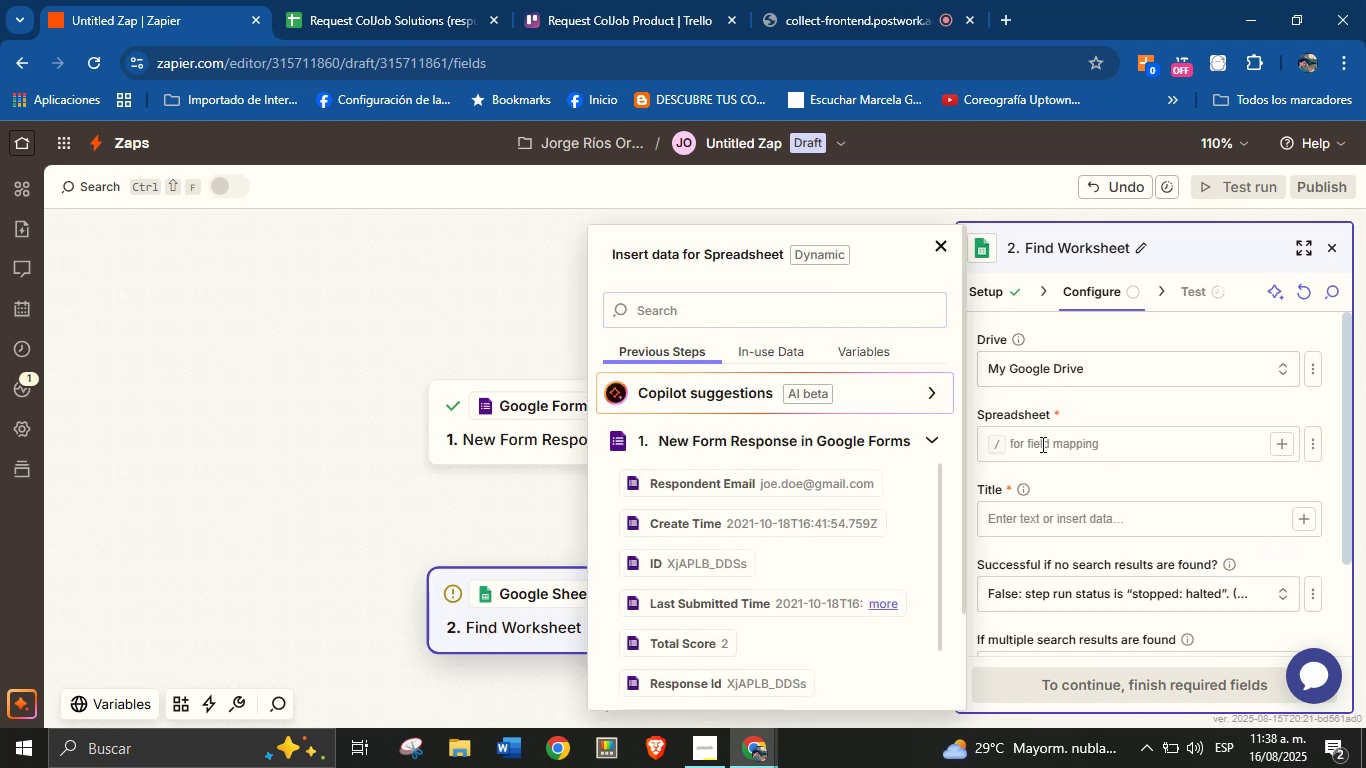 
type(New r)
key(Backspace)
type(service requests)
 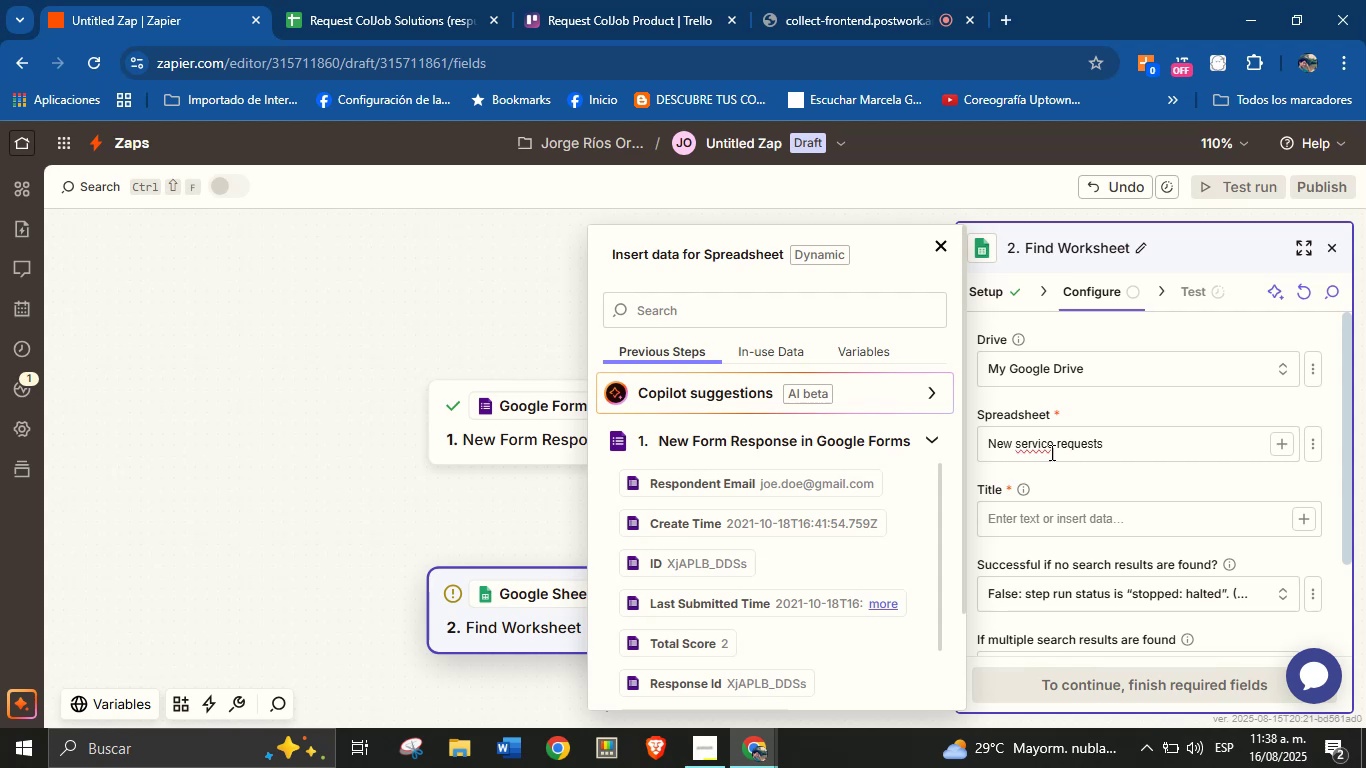 
left_click([1060, 472])
 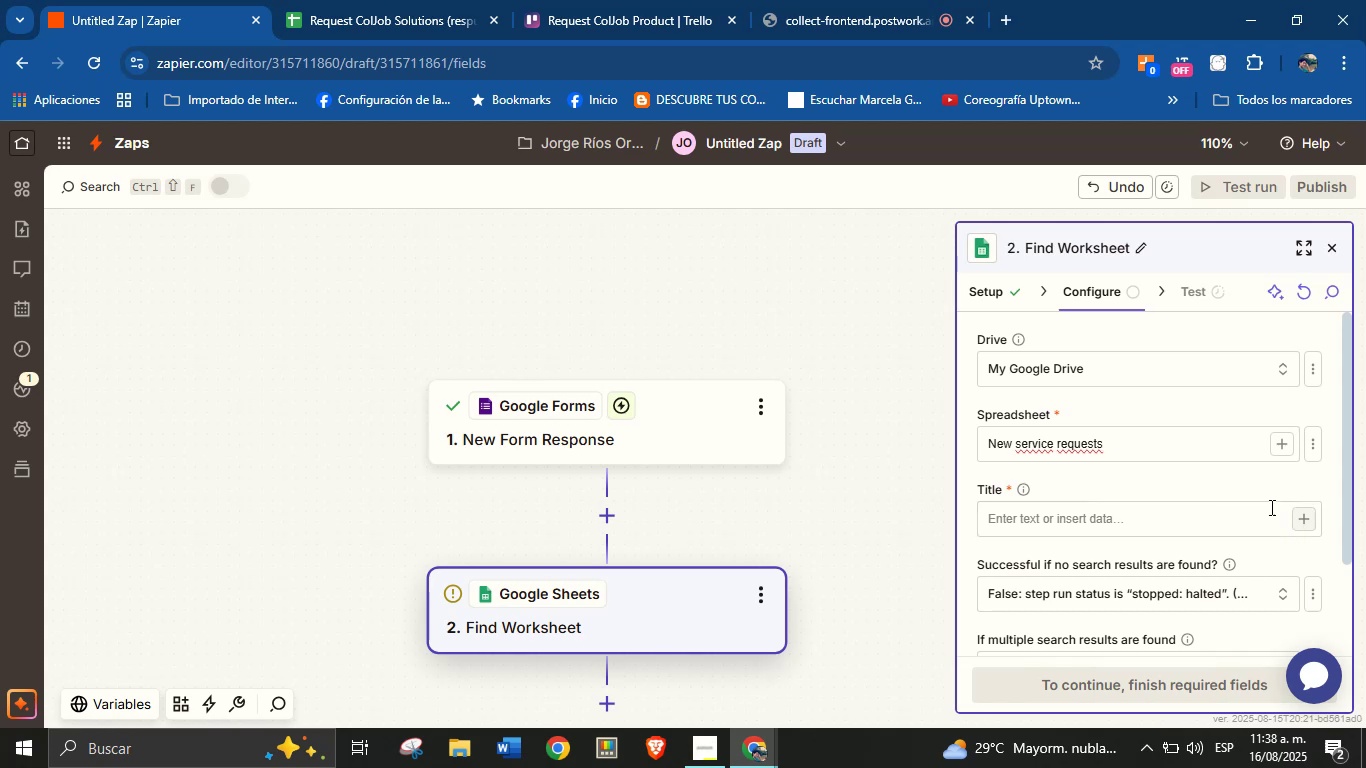 
wait(5.32)
 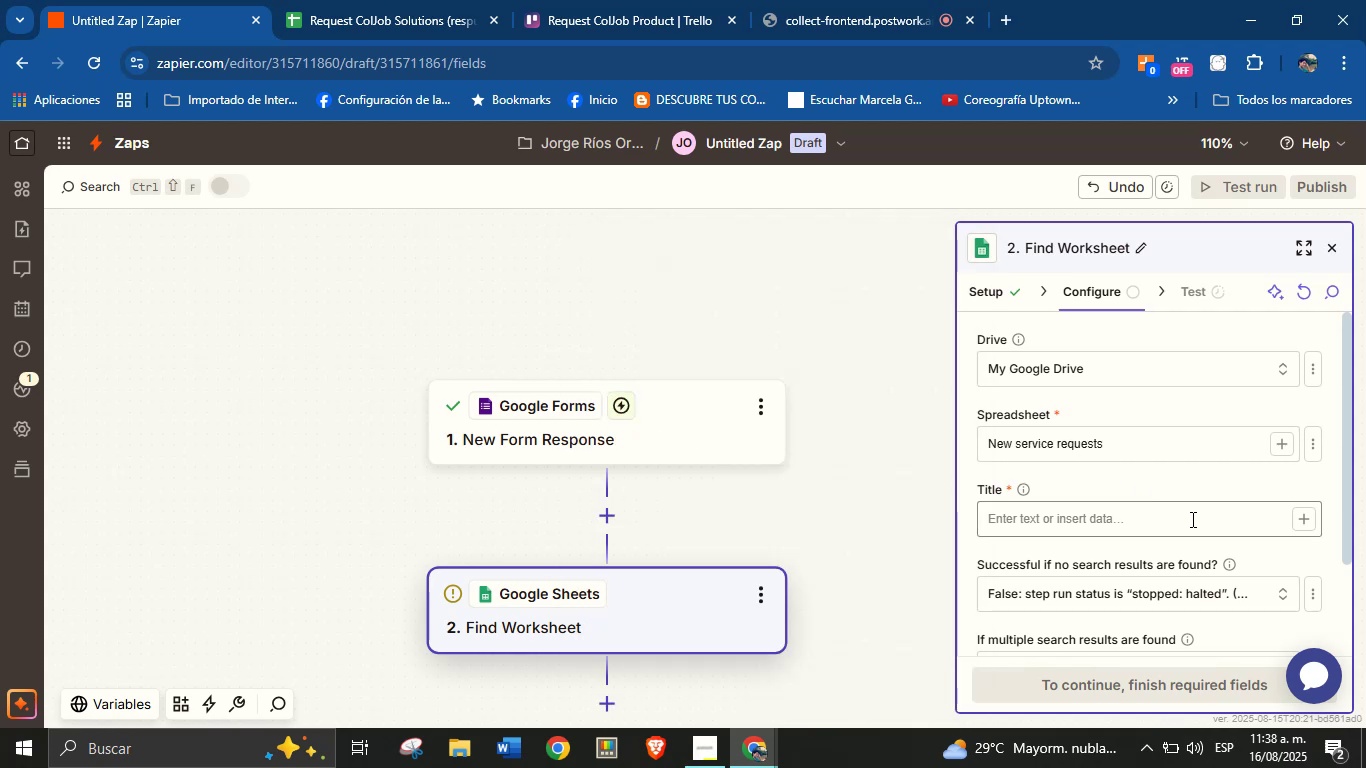 
left_click([1186, 480])
 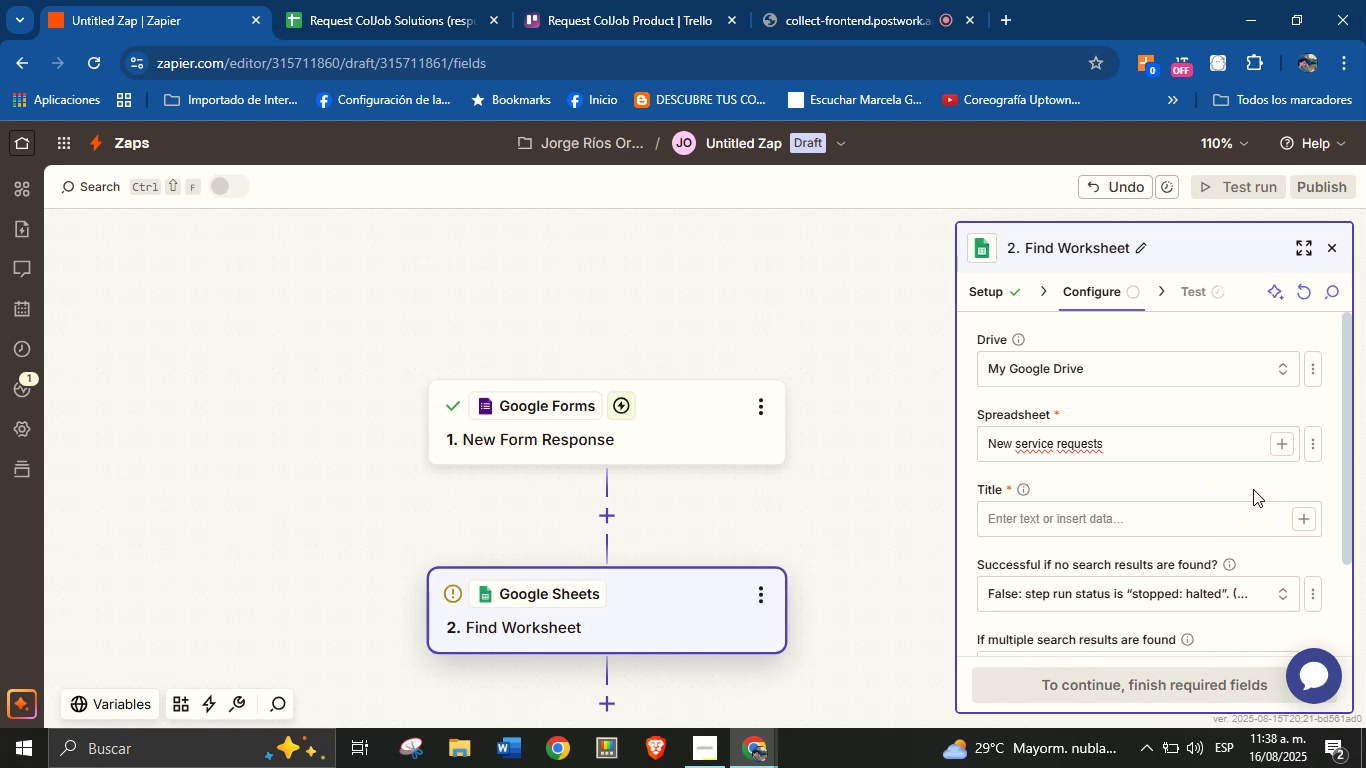 
wait(6.17)
 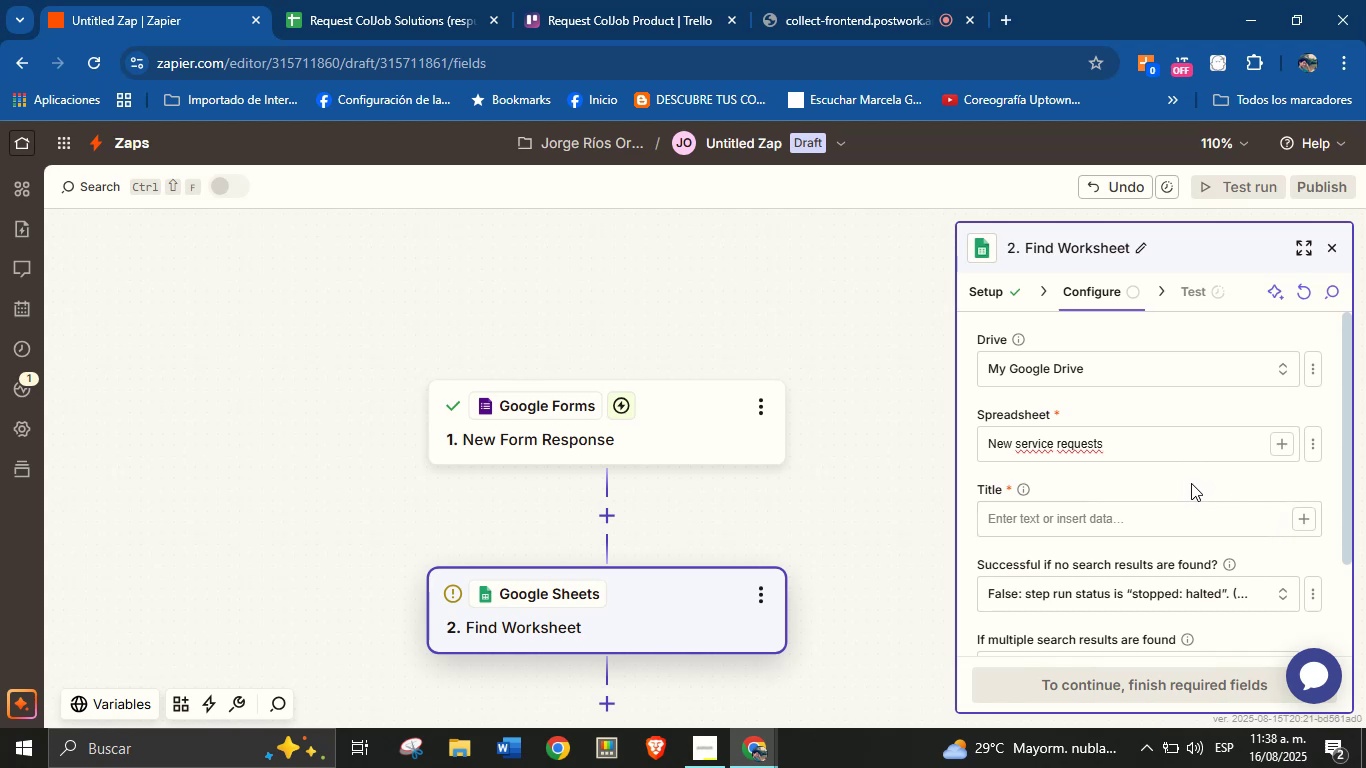 
left_click([375, 0])
 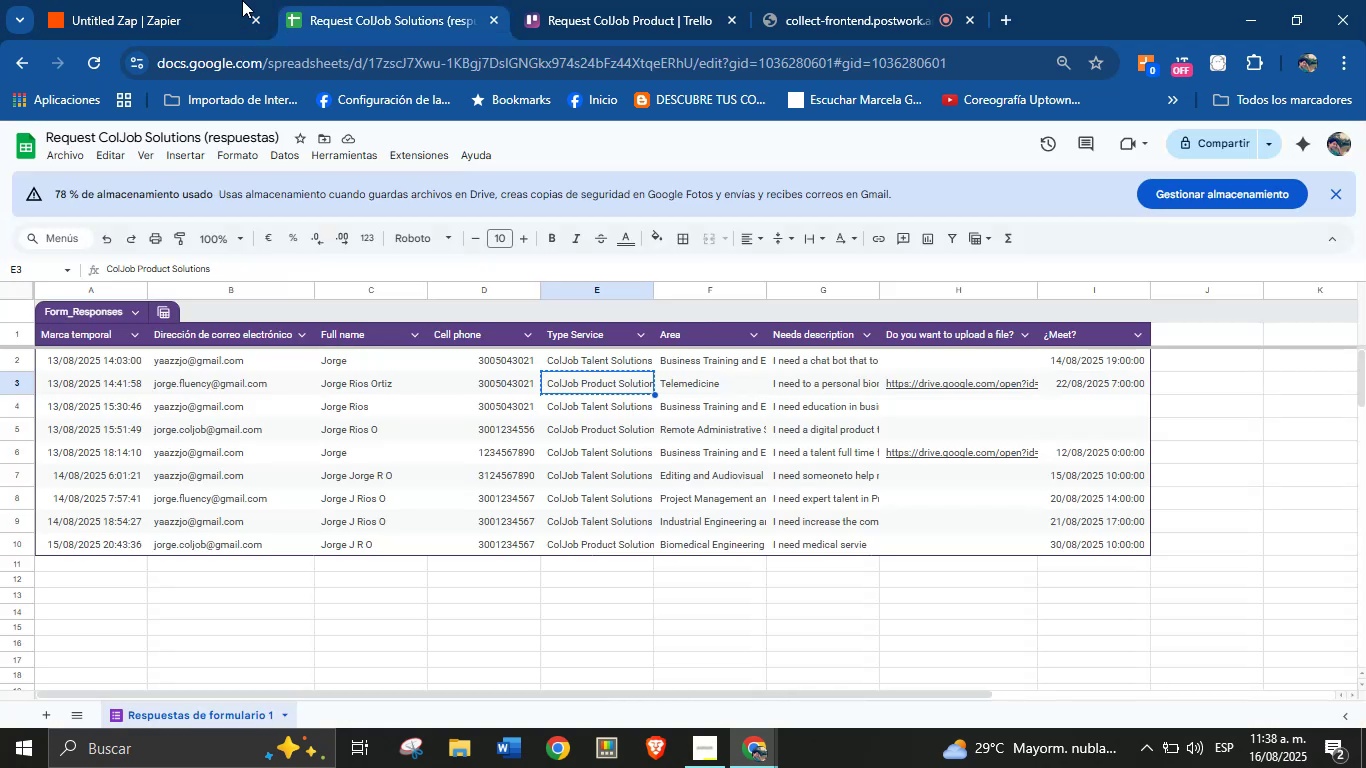 
left_click([139, 0])
 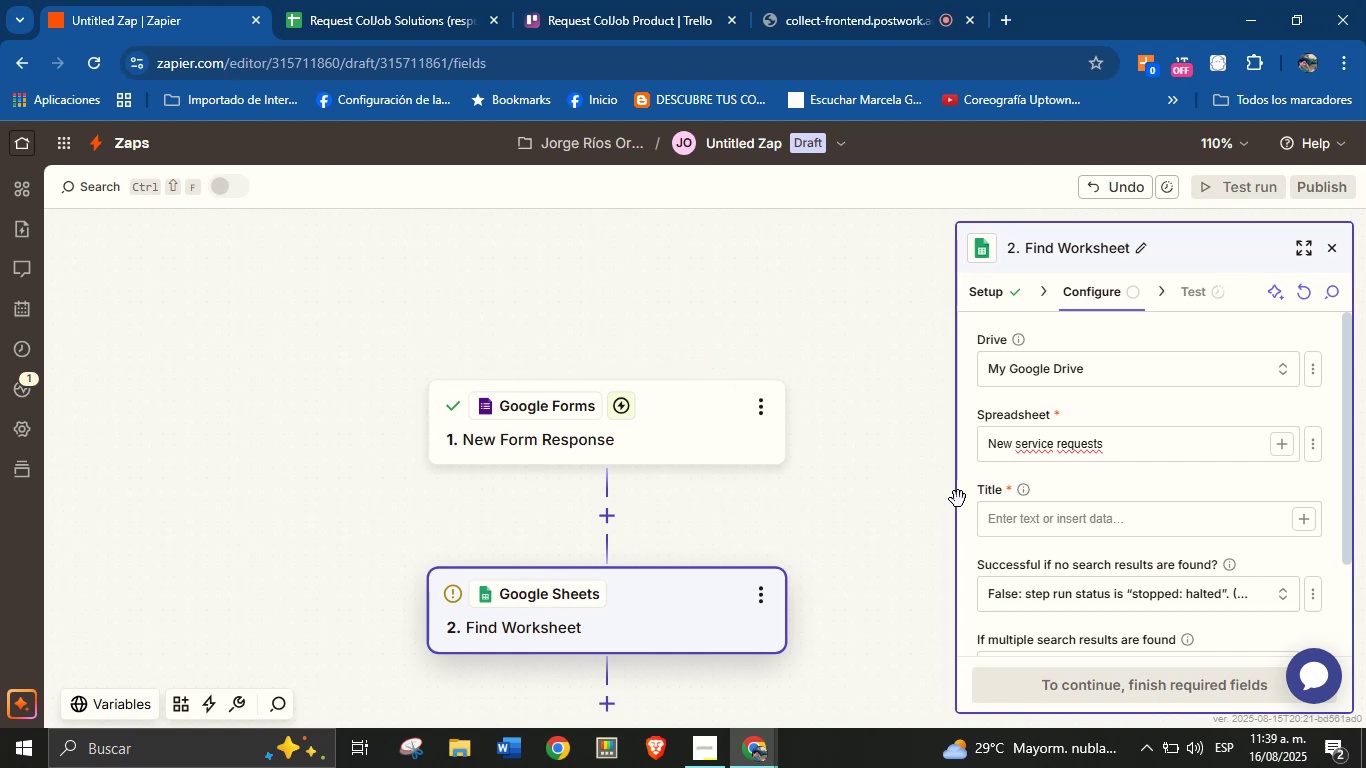 
left_click([1025, 529])
 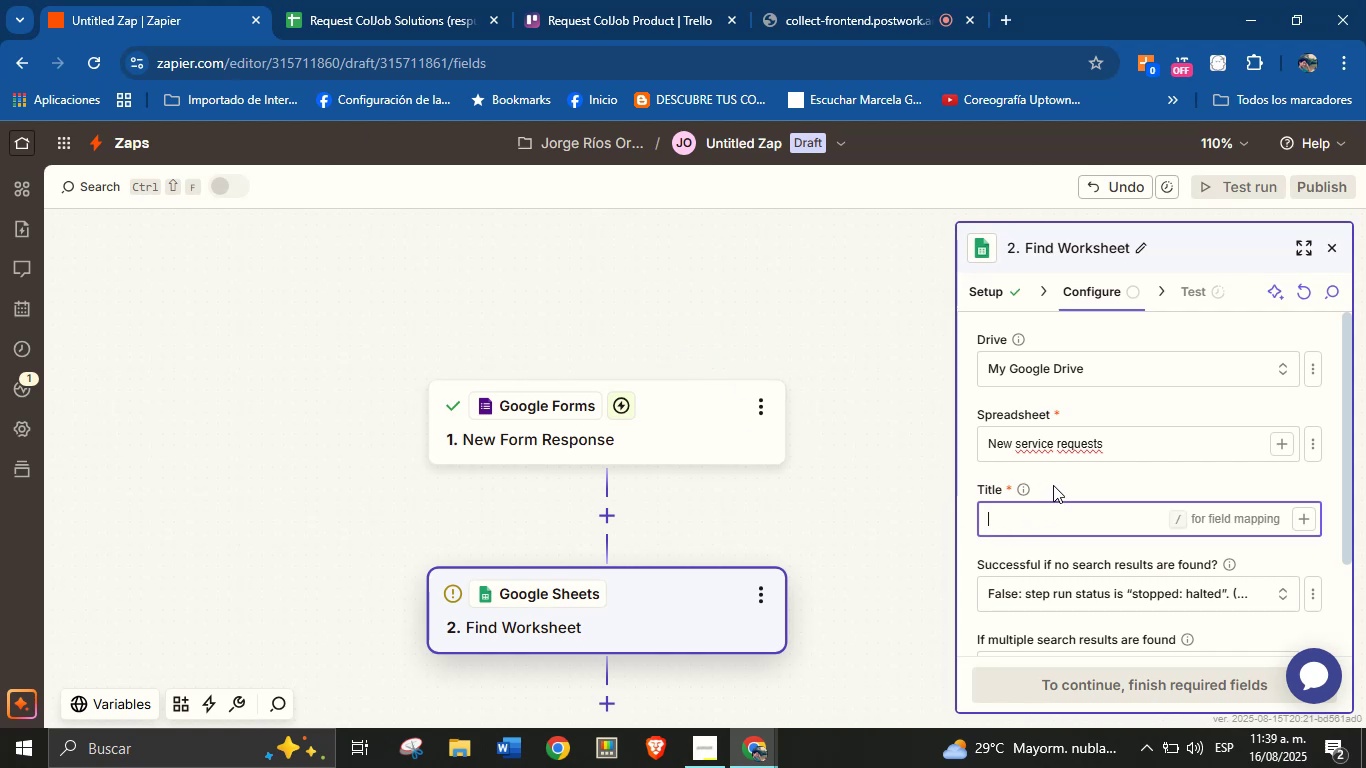 
type(New Cl)
key(Backspace)
key(Backspace)
type(Ci)
key(Backspace)
type(ustomers)
 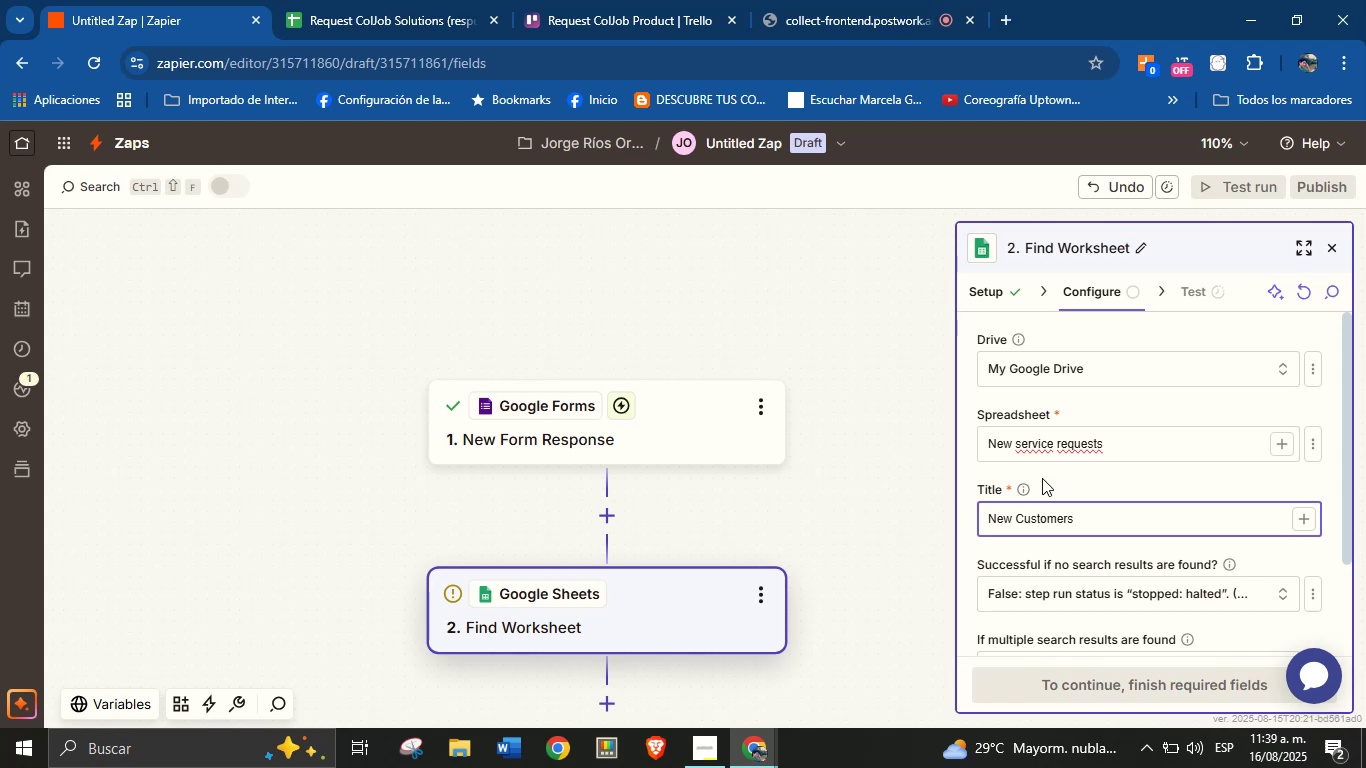 
left_click([1070, 483])
 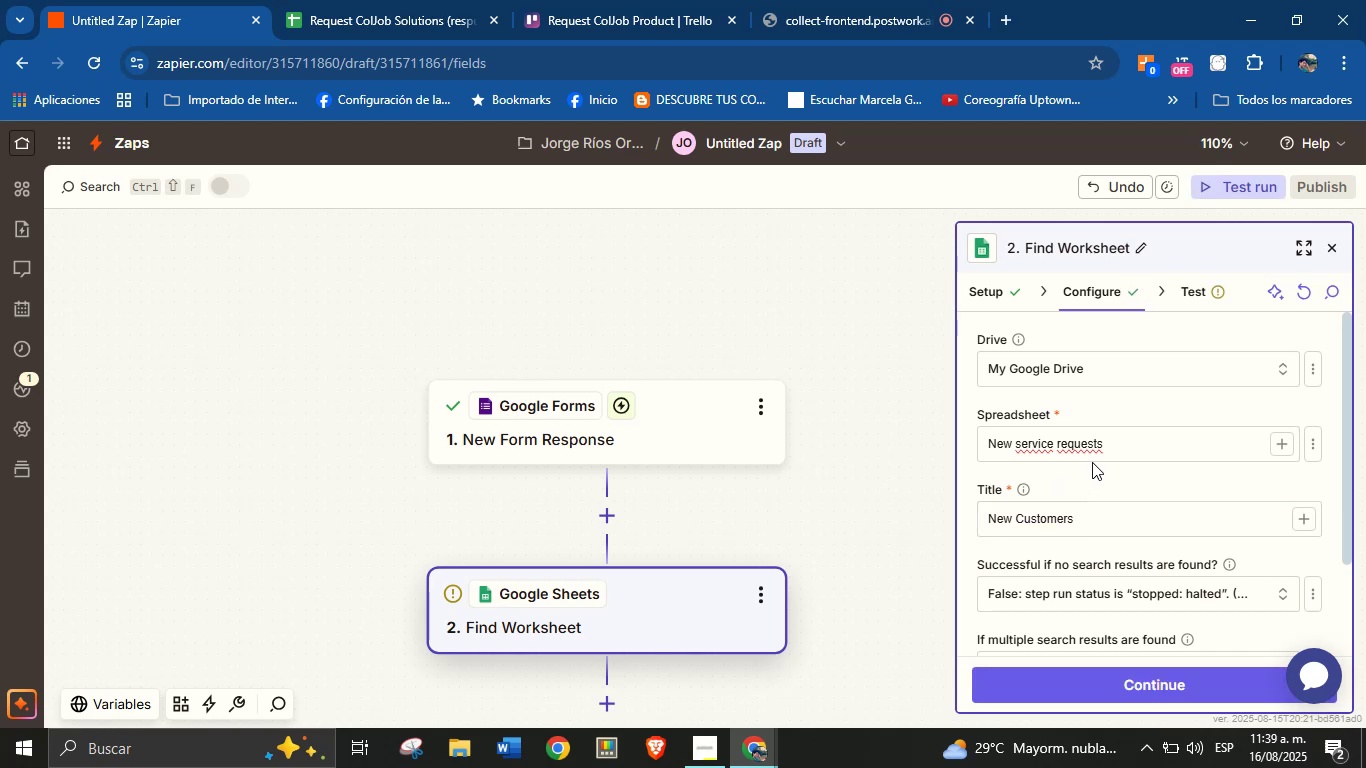 
scroll: coordinate [1107, 502], scroll_direction: down, amount: 2.0
 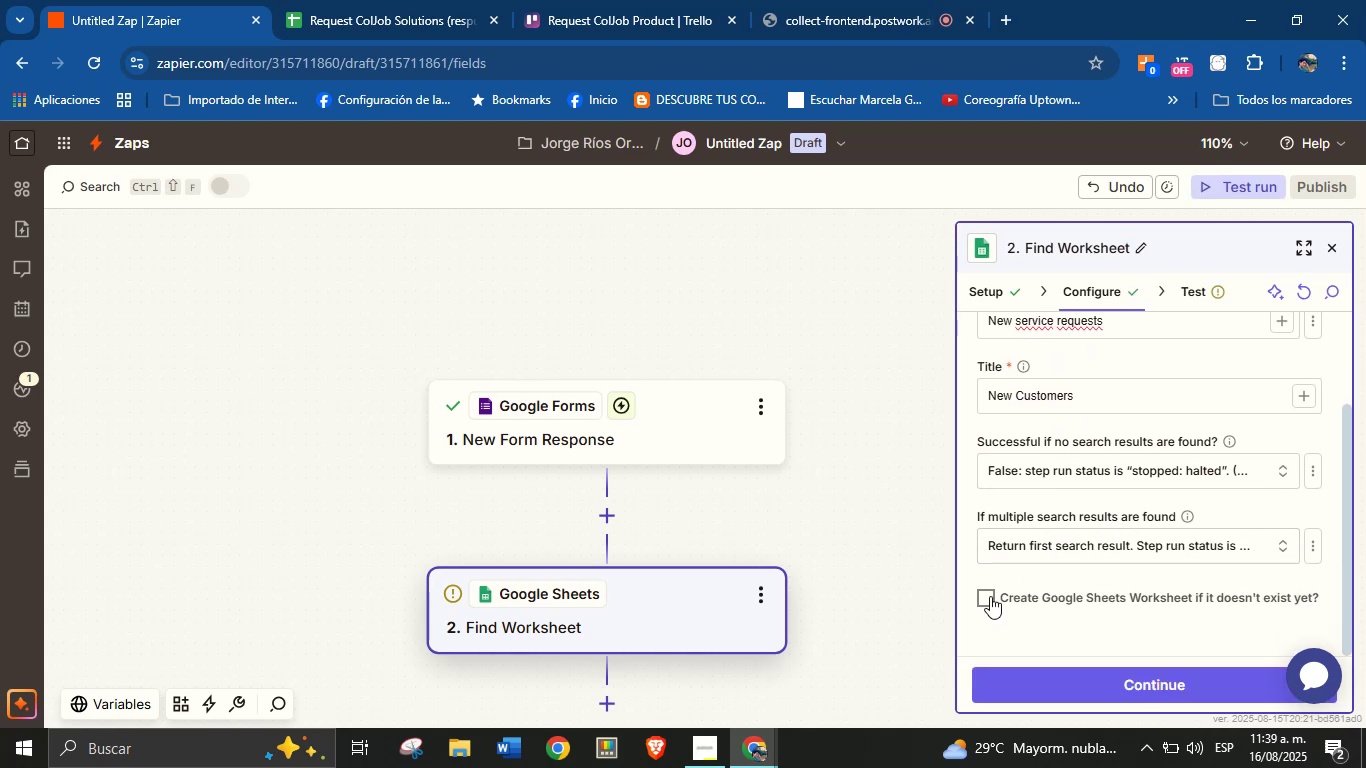 
left_click([986, 600])
 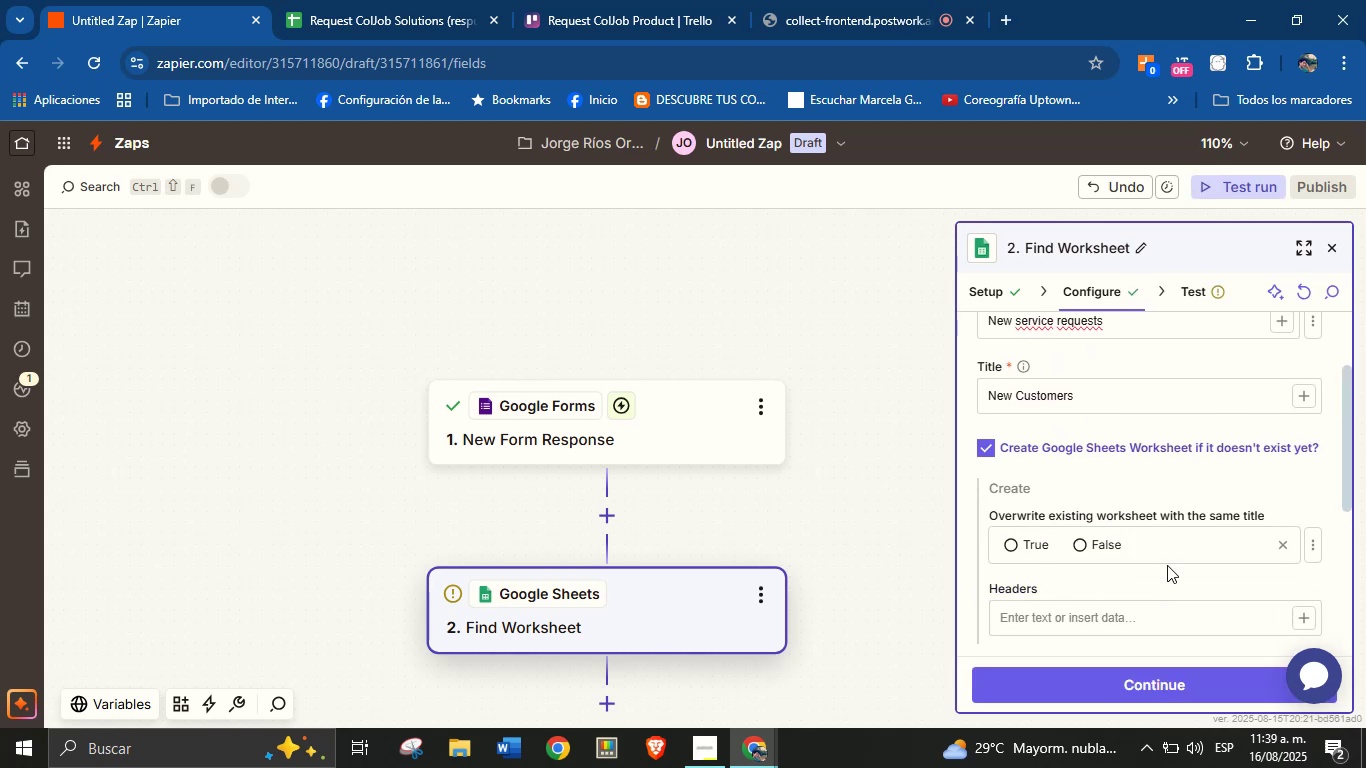 
scroll: coordinate [1146, 468], scroll_direction: down, amount: 1.0
 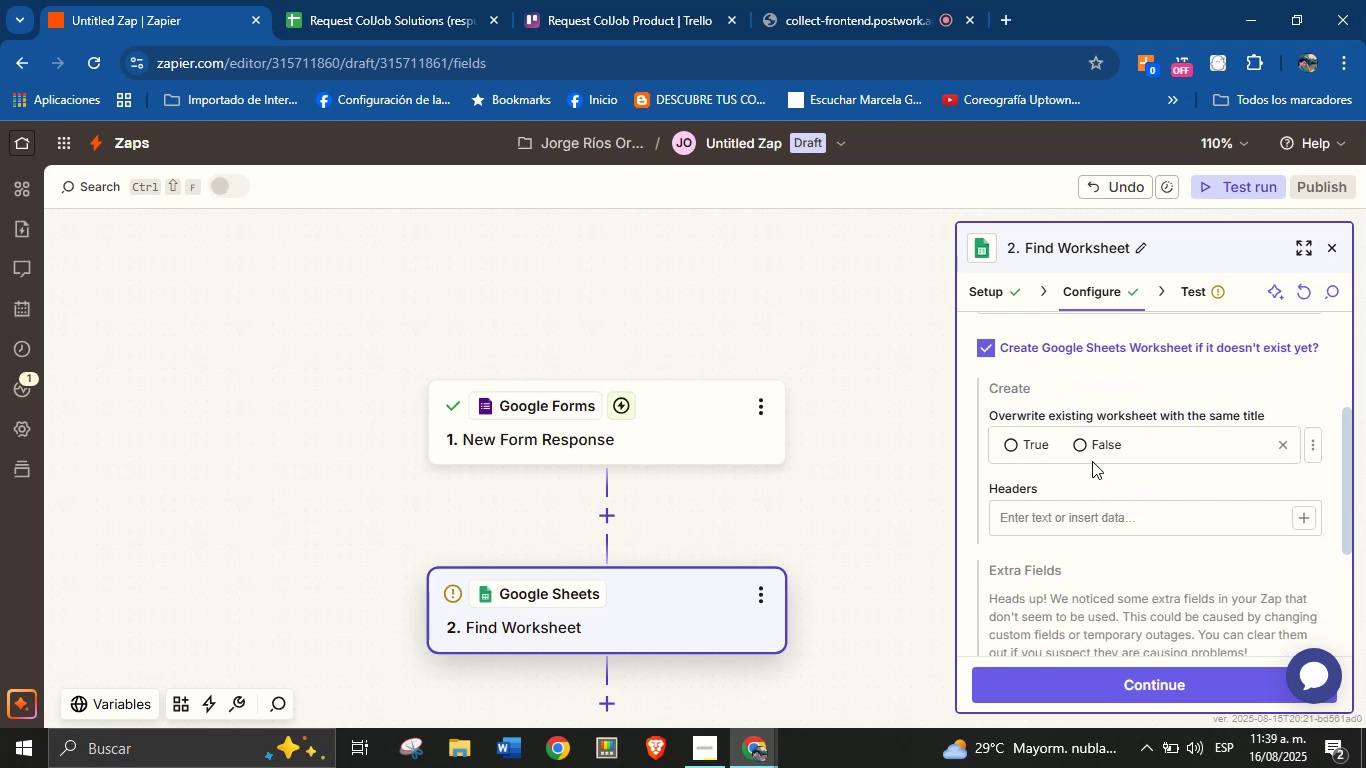 
left_click([1034, 450])
 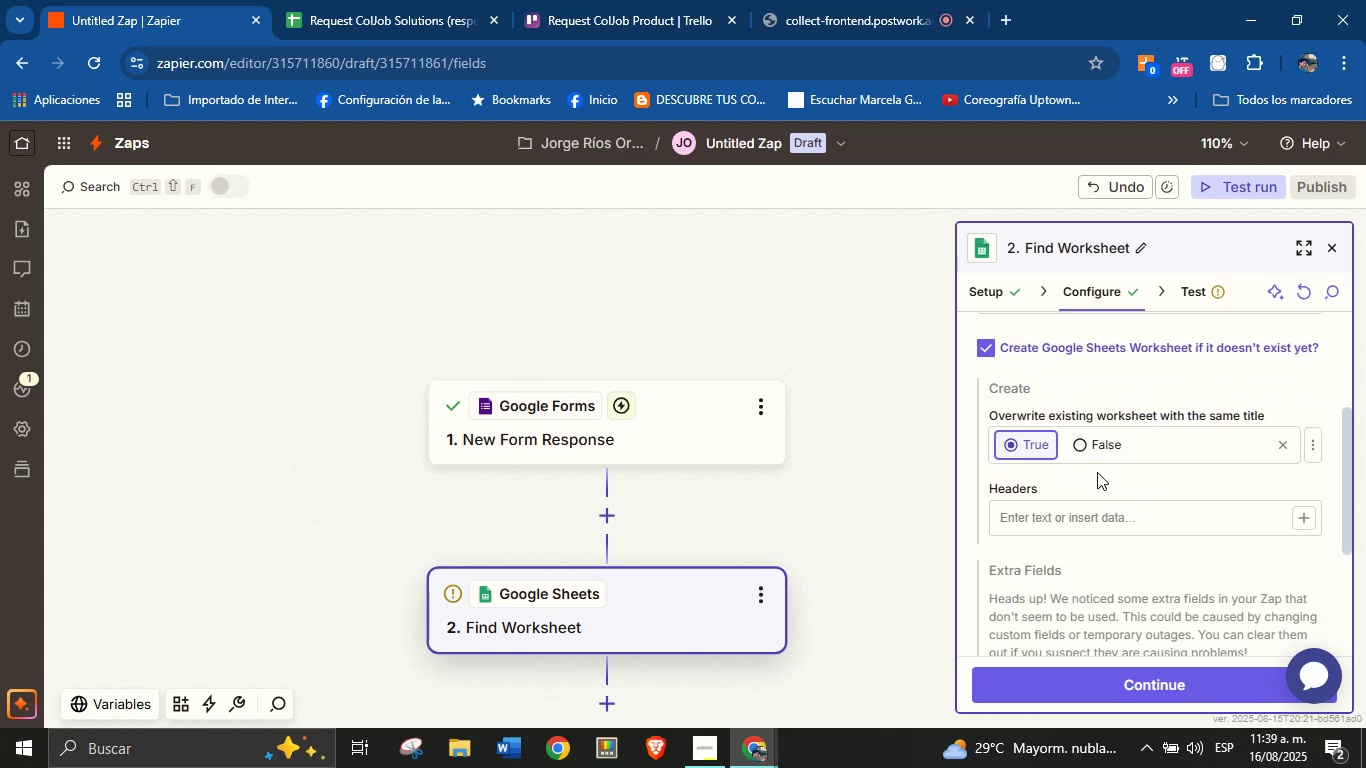 
left_click([1119, 482])
 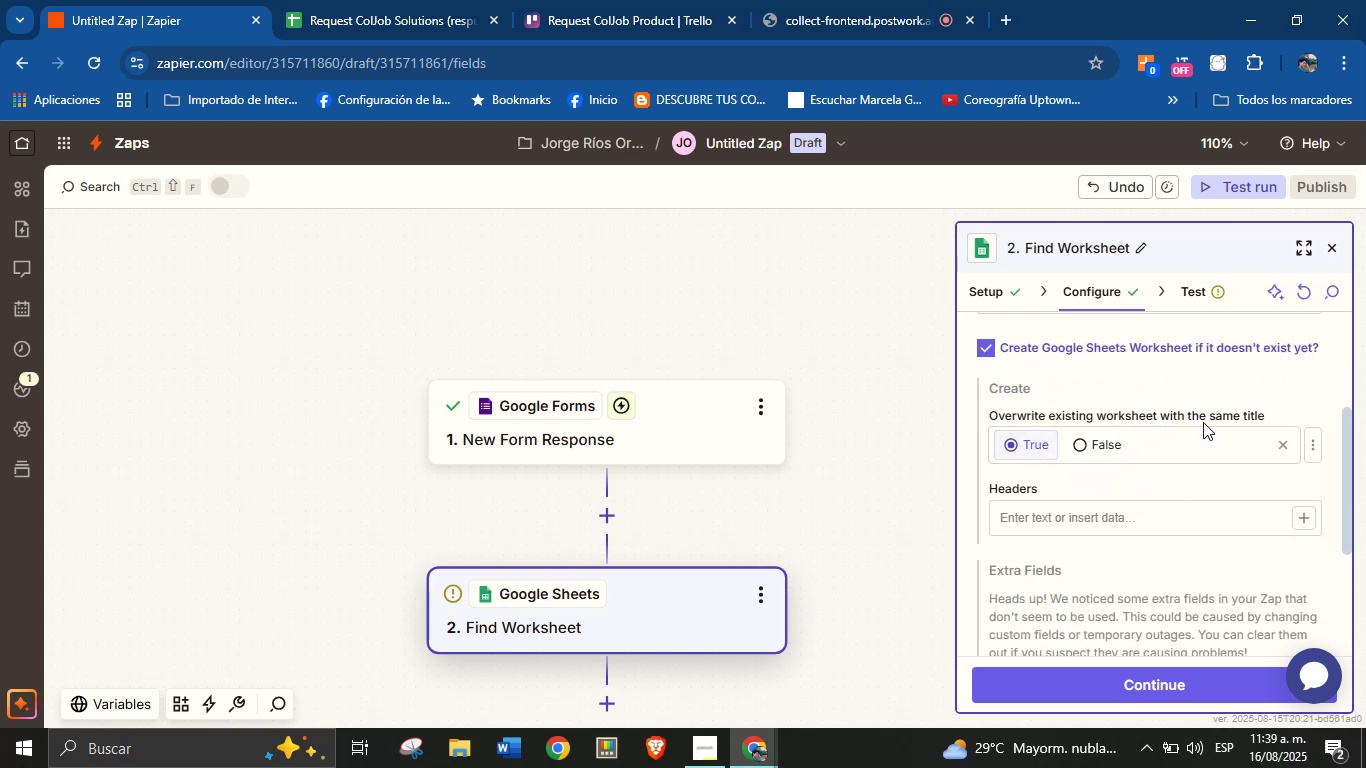 
scroll: coordinate [1161, 486], scroll_direction: none, amount: 0.0
 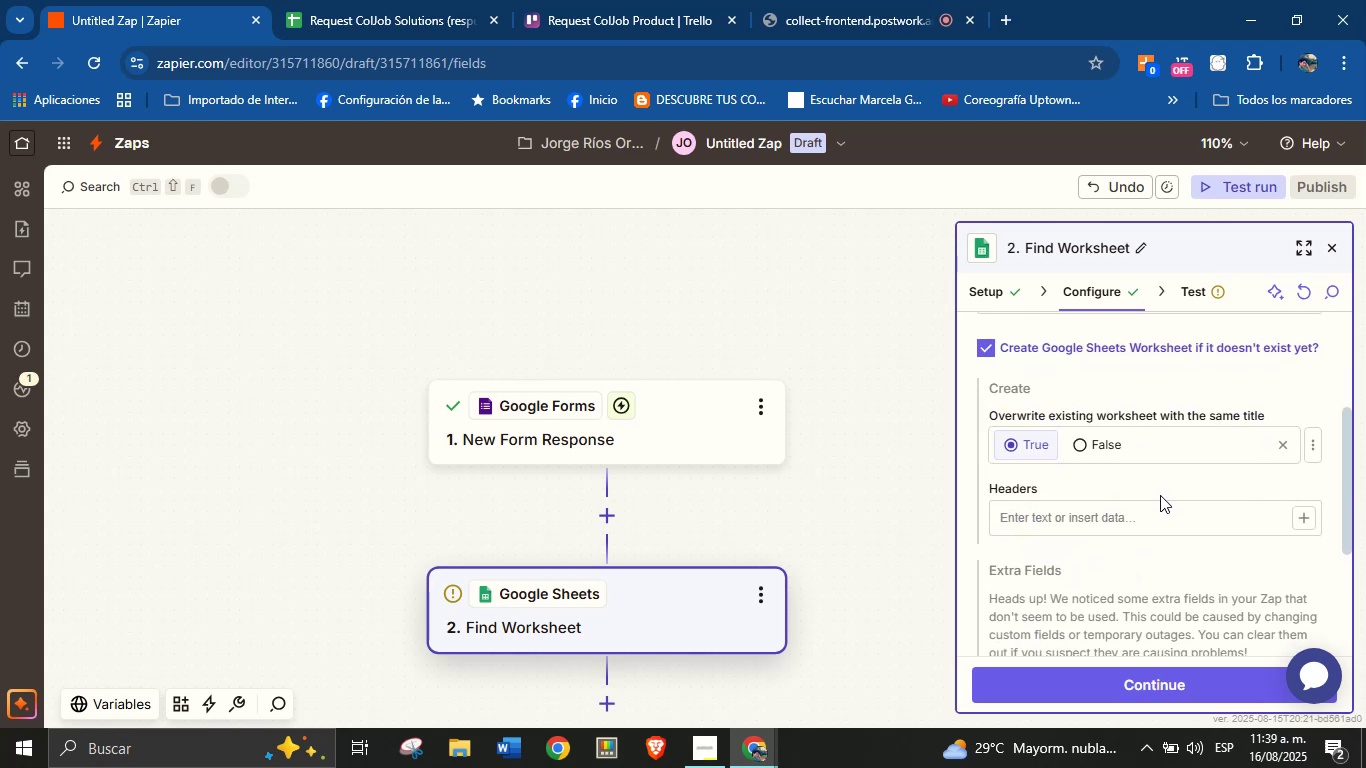 
scroll: coordinate [1175, 645], scroll_direction: down, amount: 4.0
 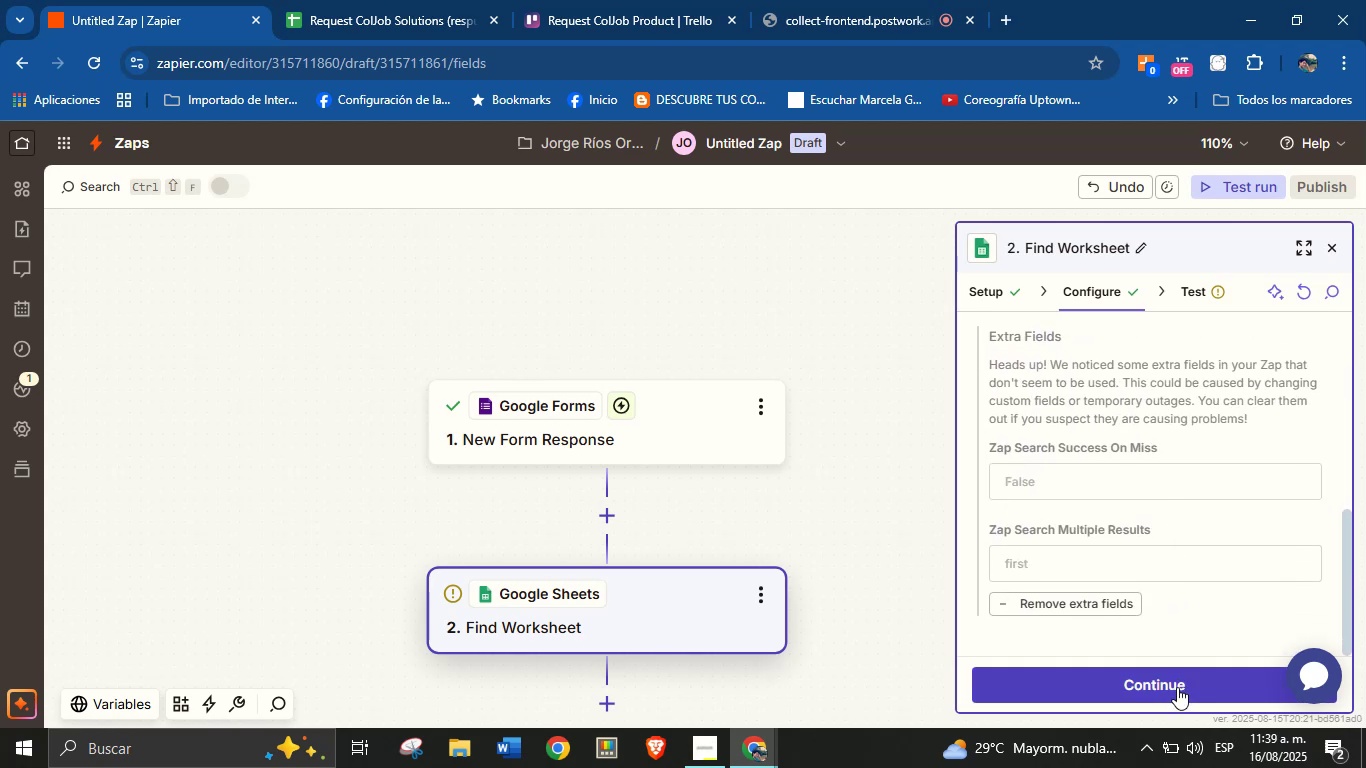 
left_click([1177, 687])
 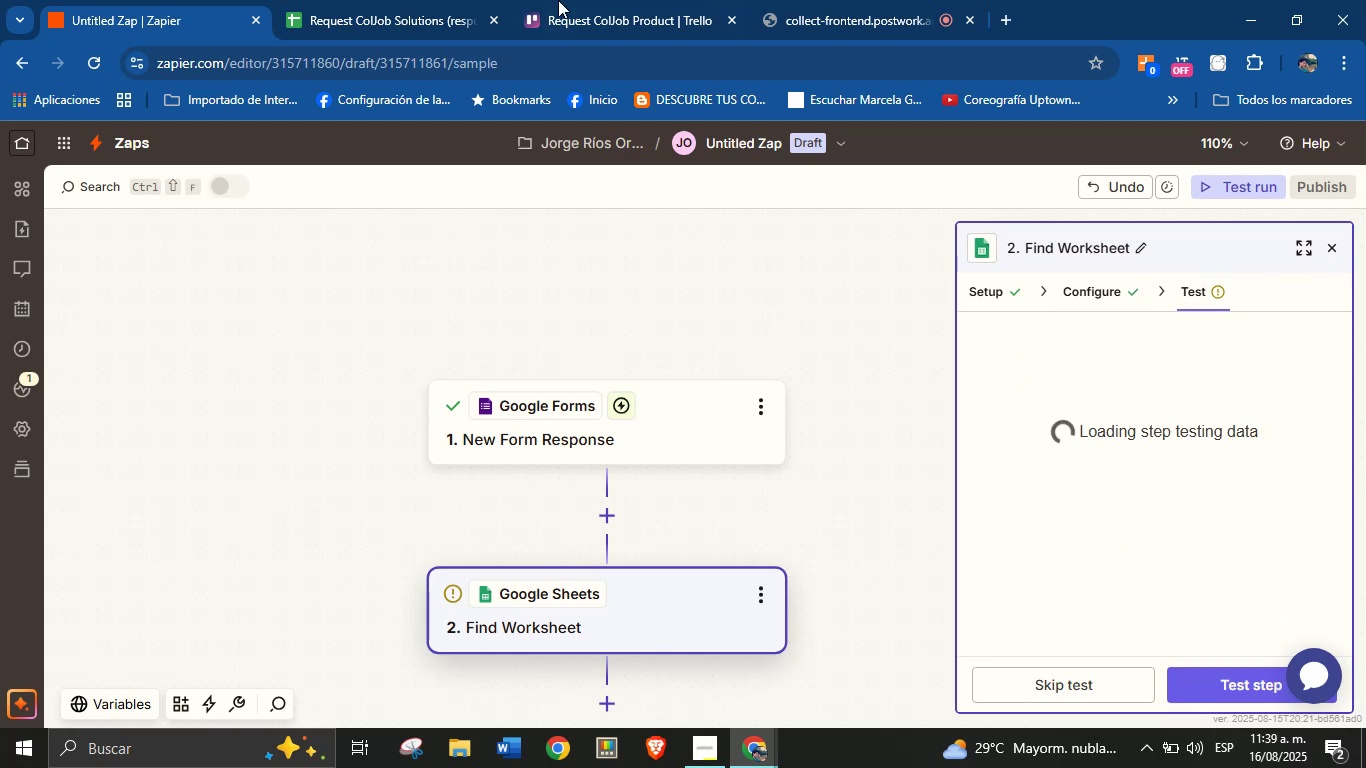 
left_click([376, 0])
 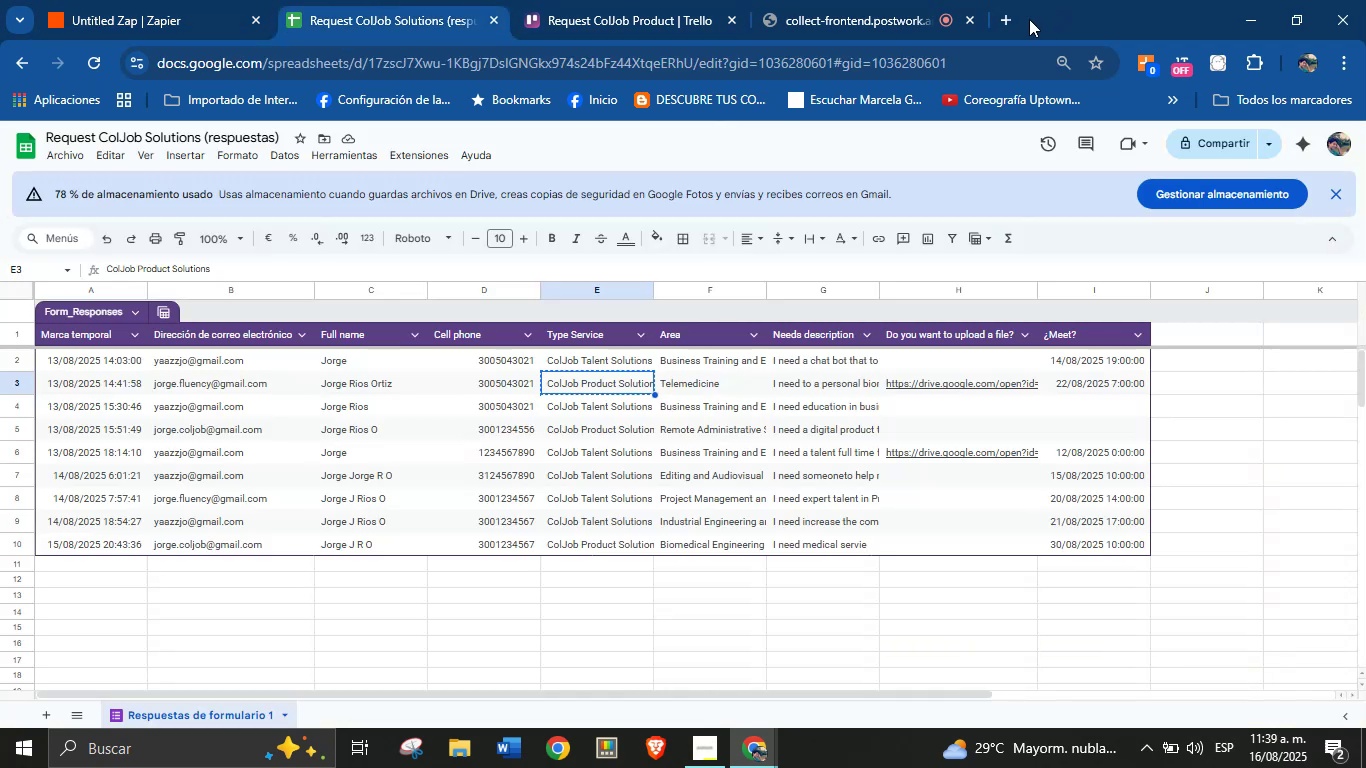 
left_click([1003, 18])
 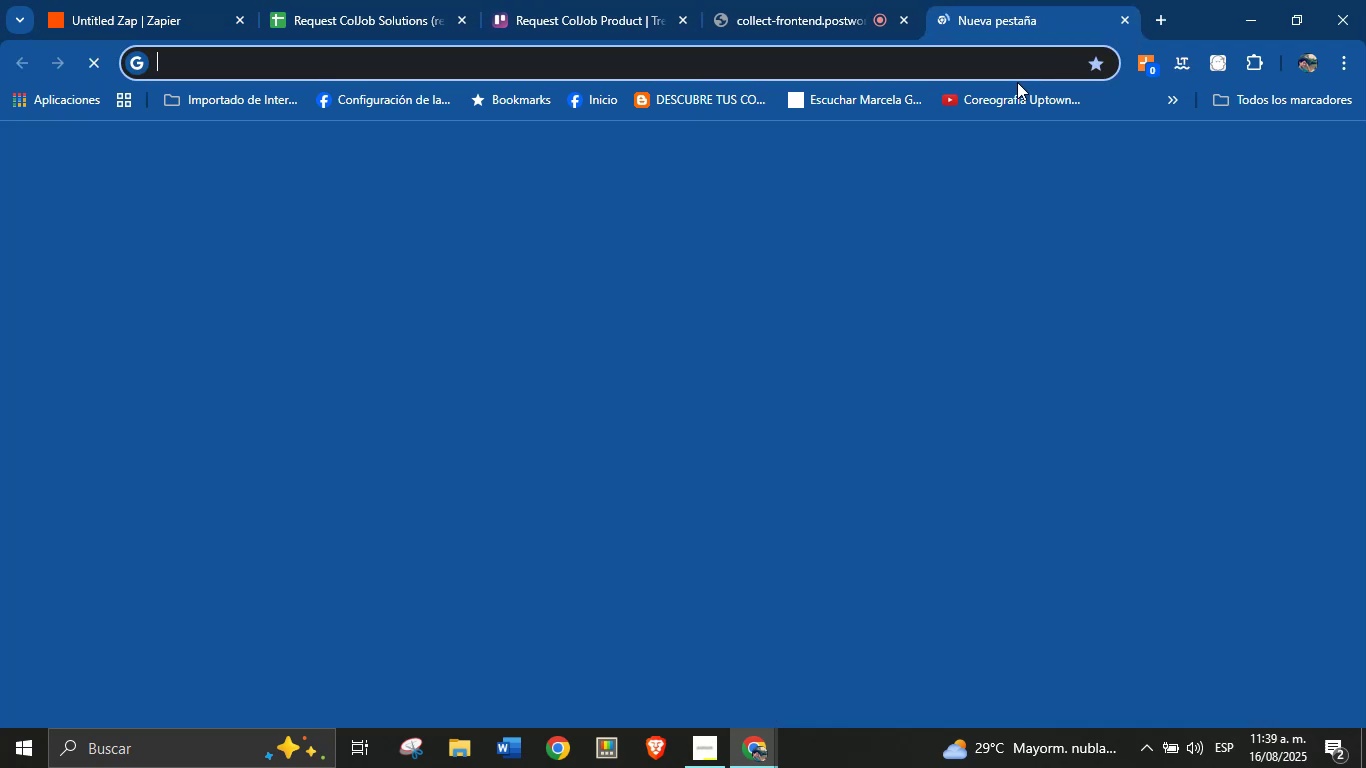 
type(dr)
 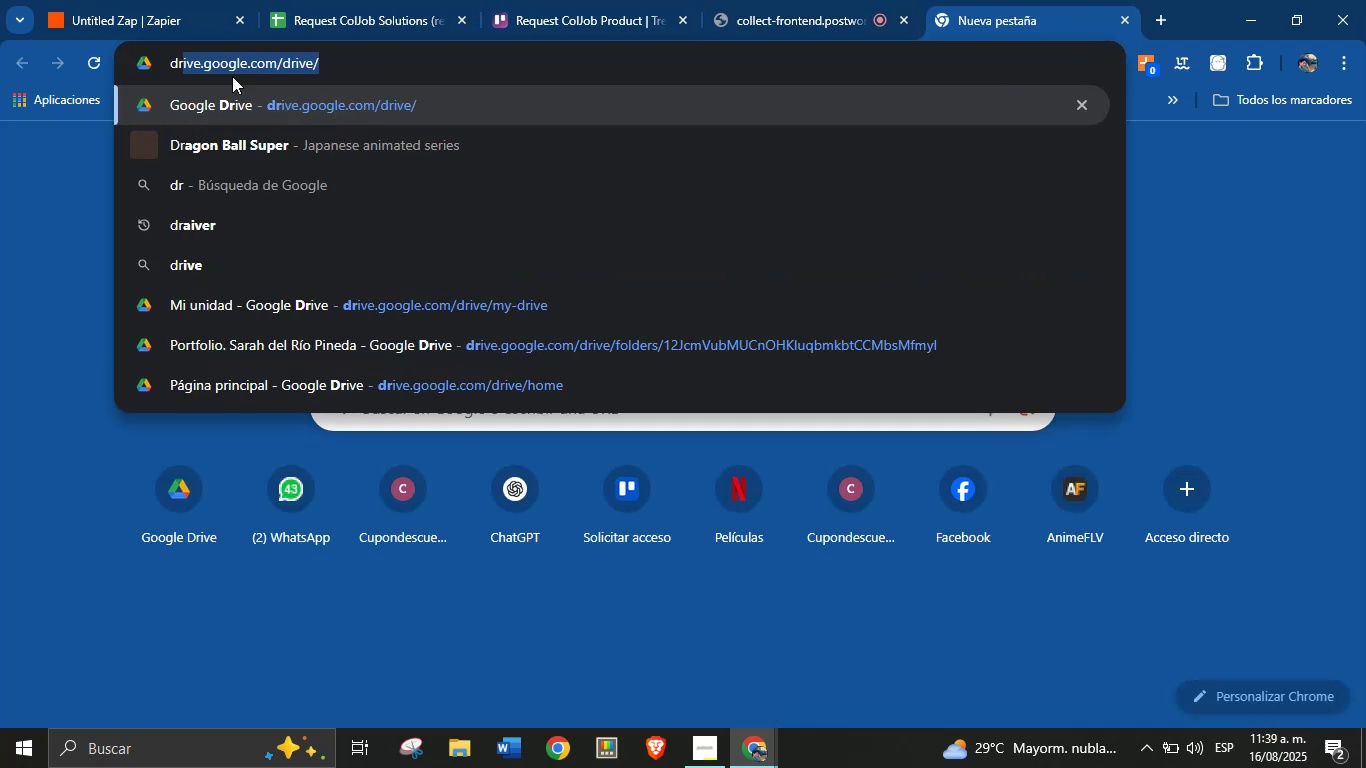 
left_click([234, 111])
 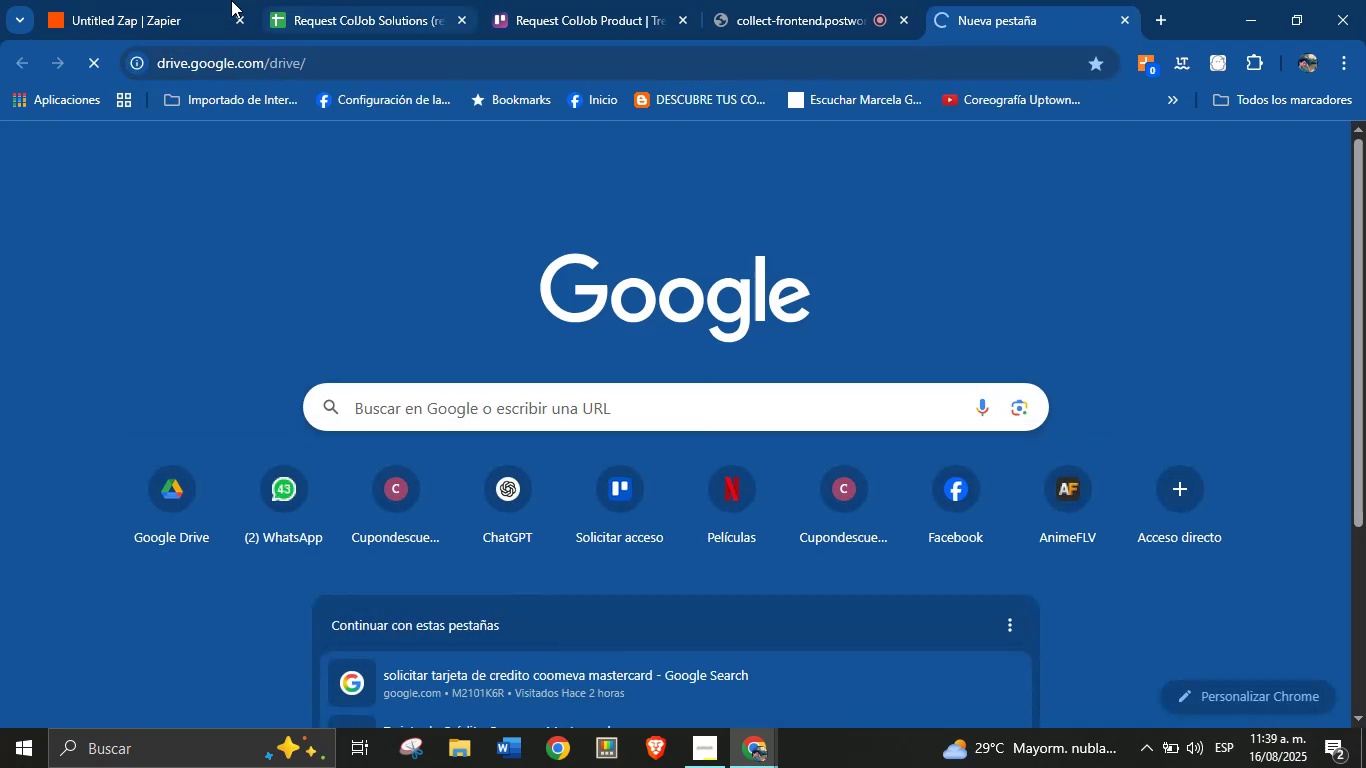 
left_click([195, 0])
 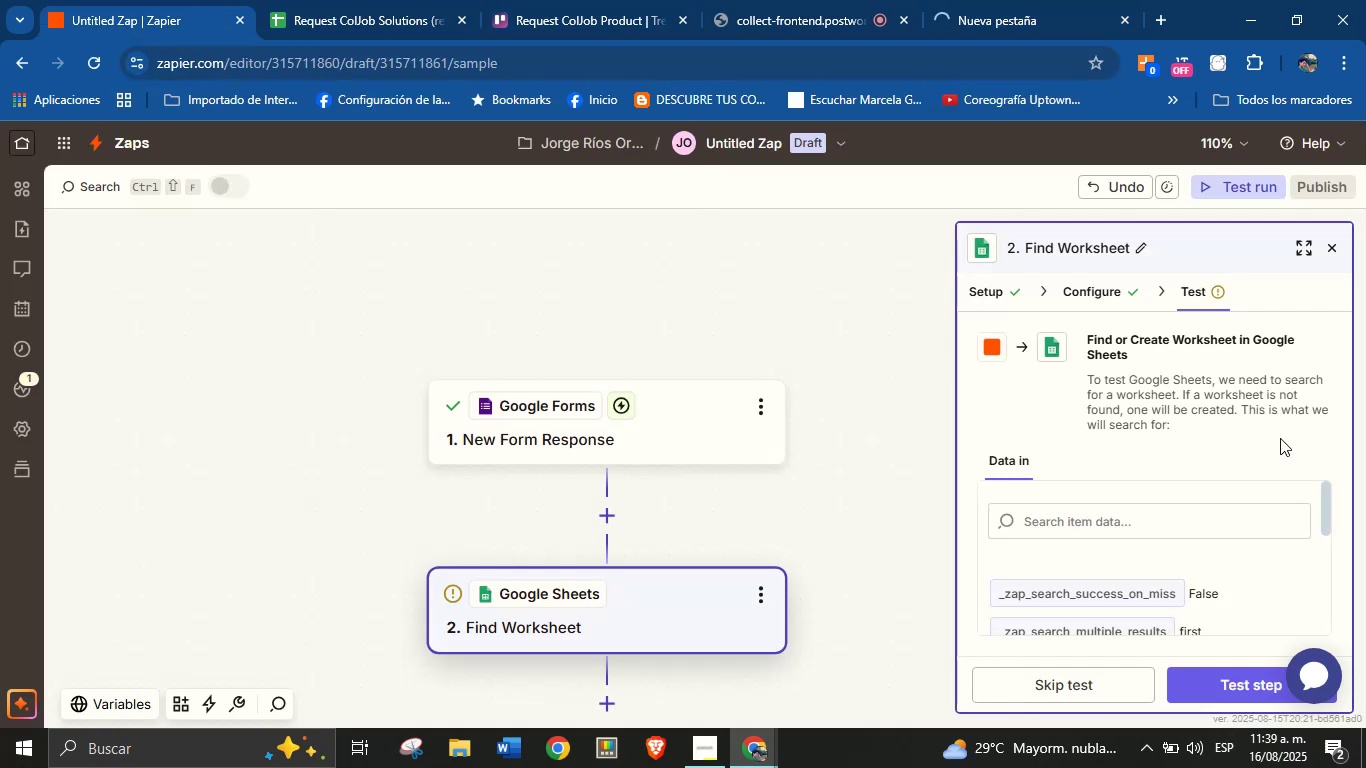 
scroll: coordinate [1262, 536], scroll_direction: down, amount: 4.0
 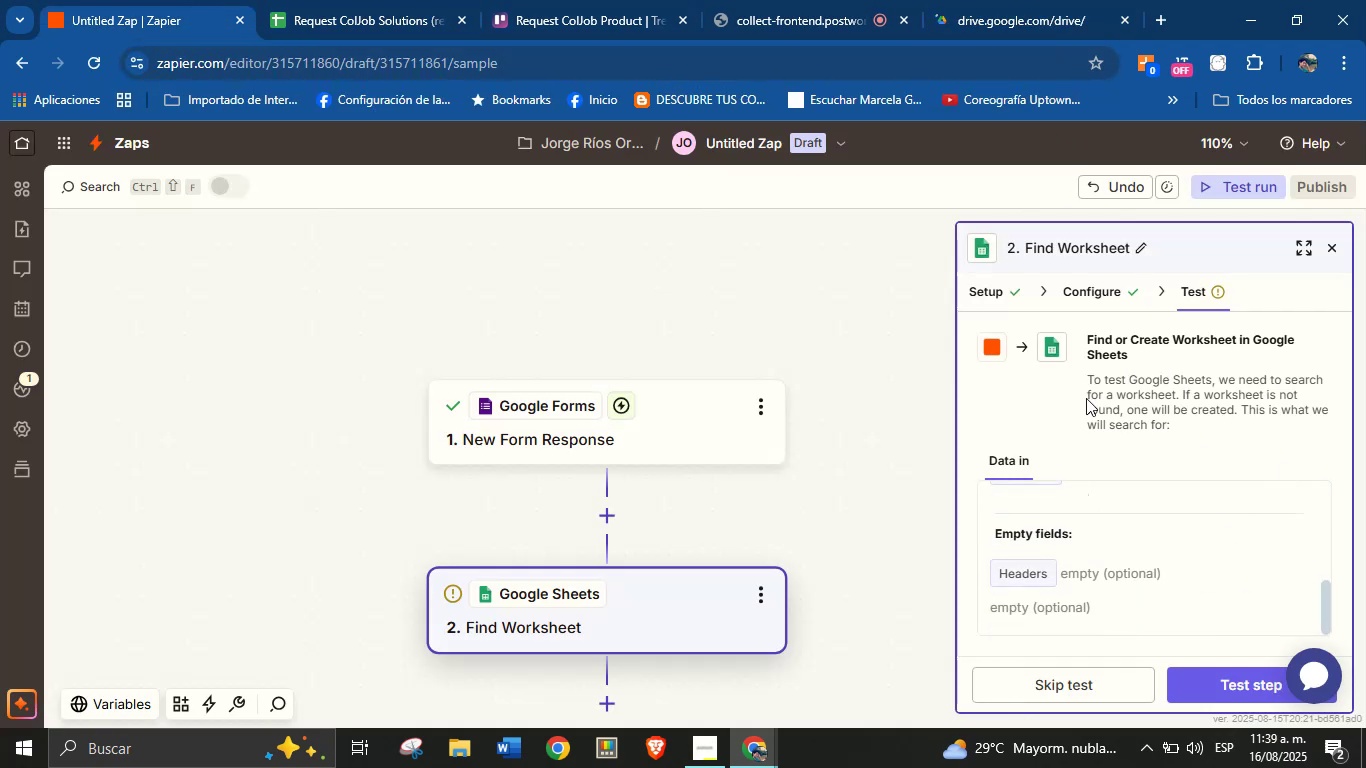 
left_click([983, 0])
 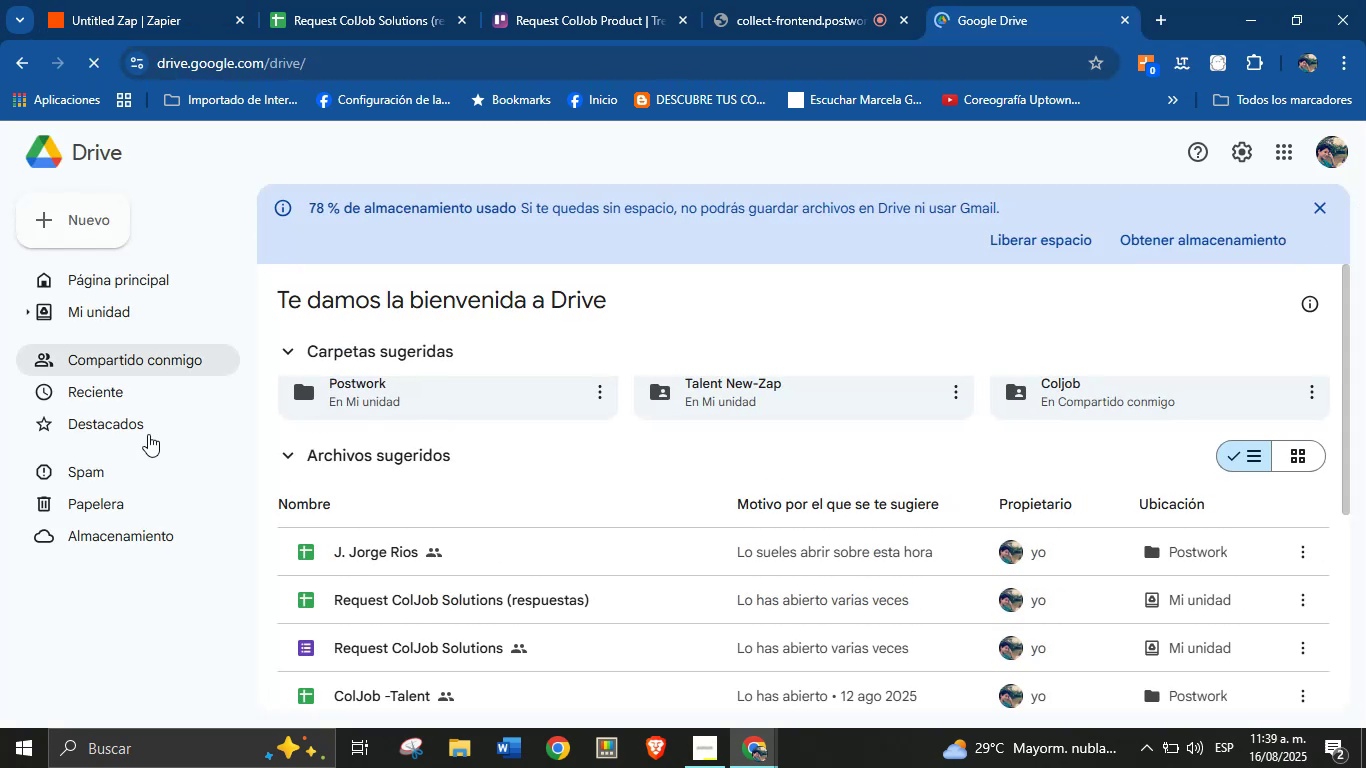 
double_click([368, 551])
 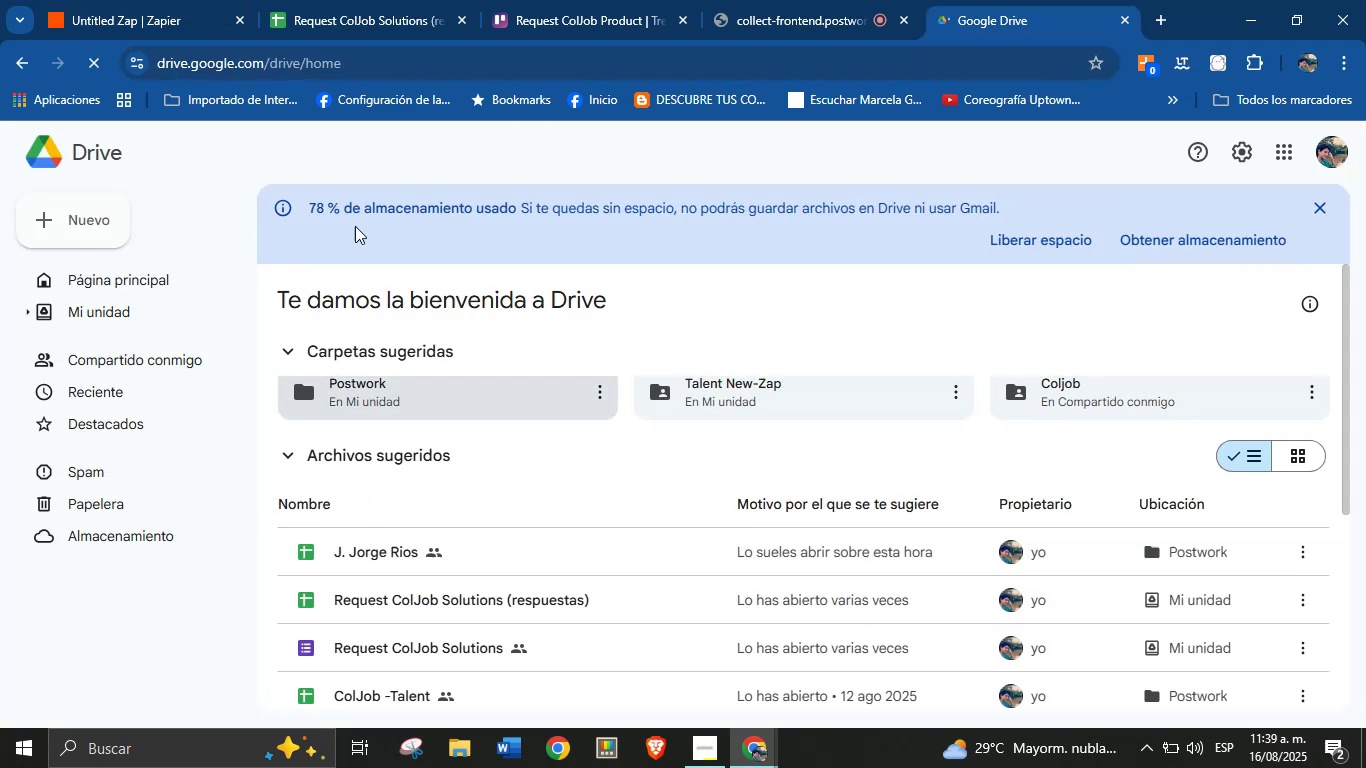 
left_click([342, 0])
 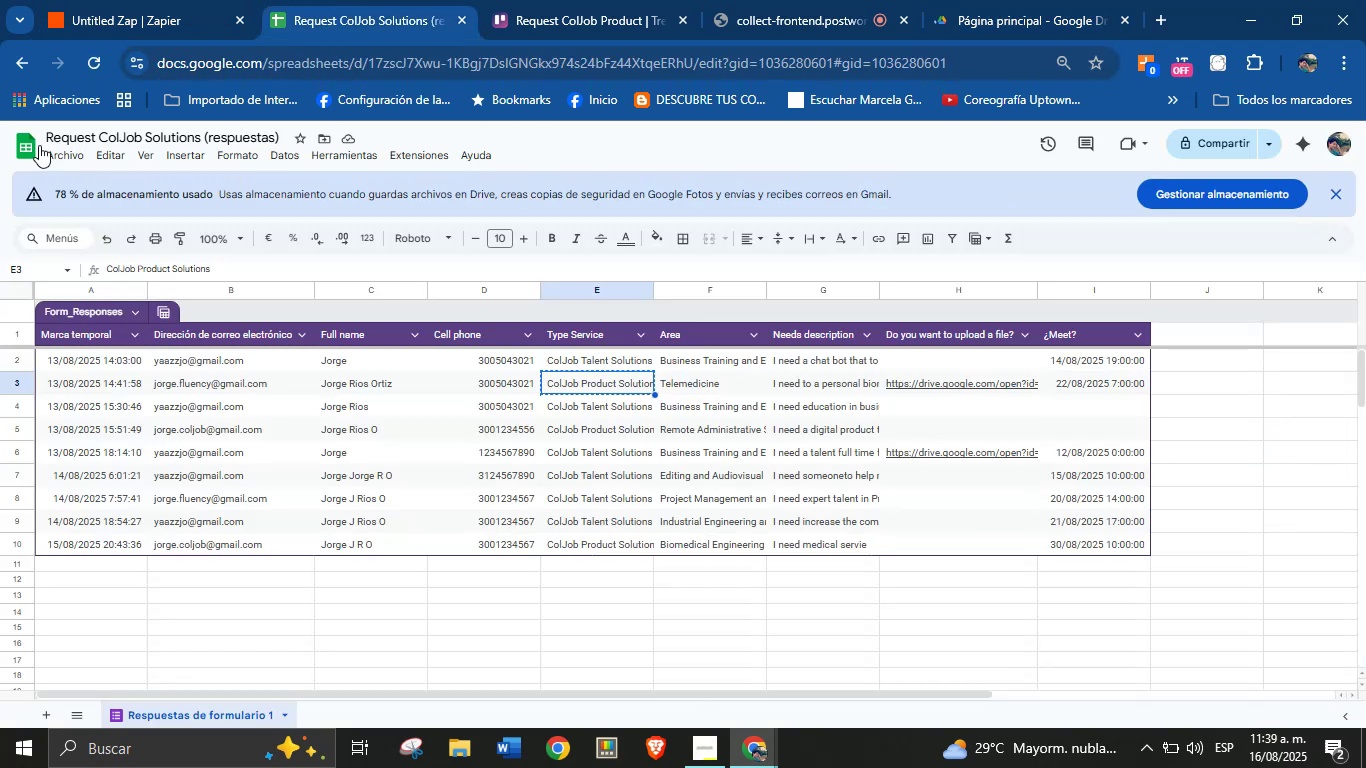 
right_click([23, 148])
 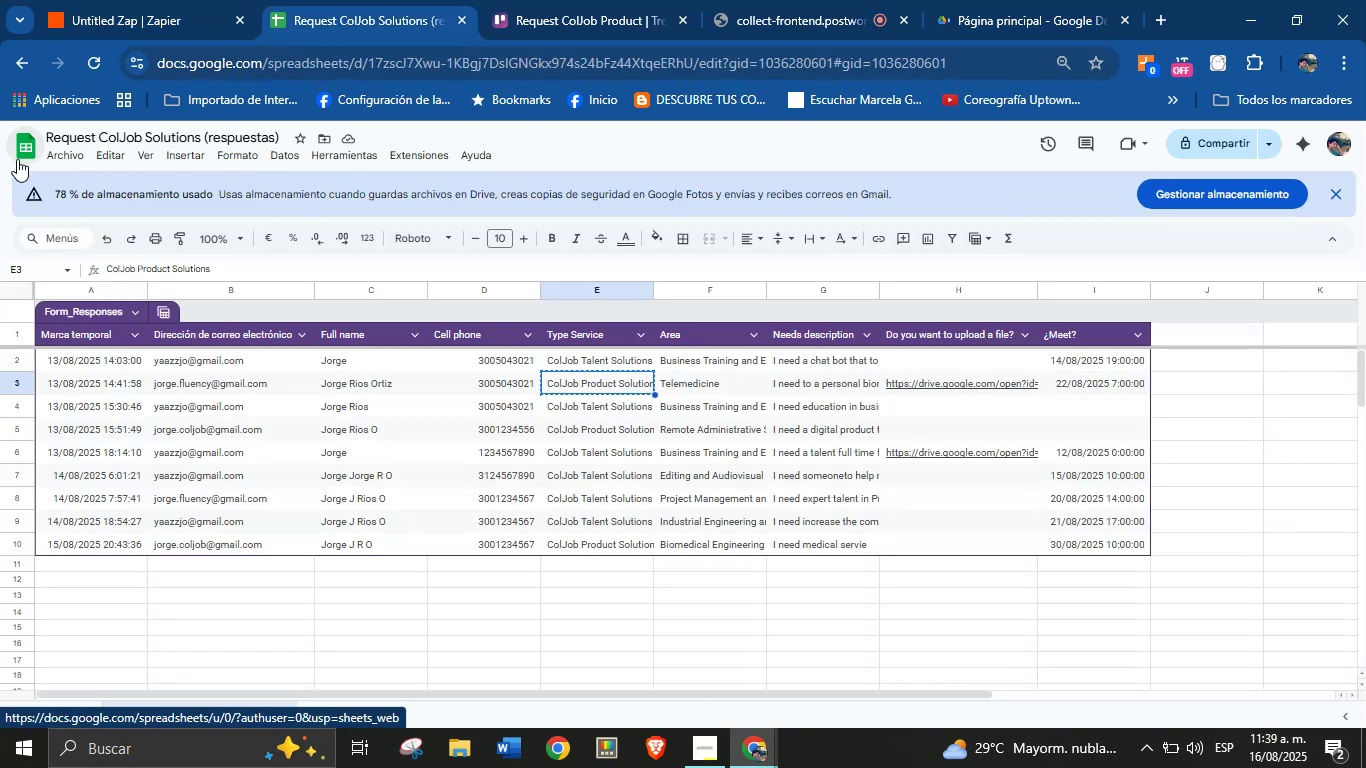 
left_click([20, 148])
 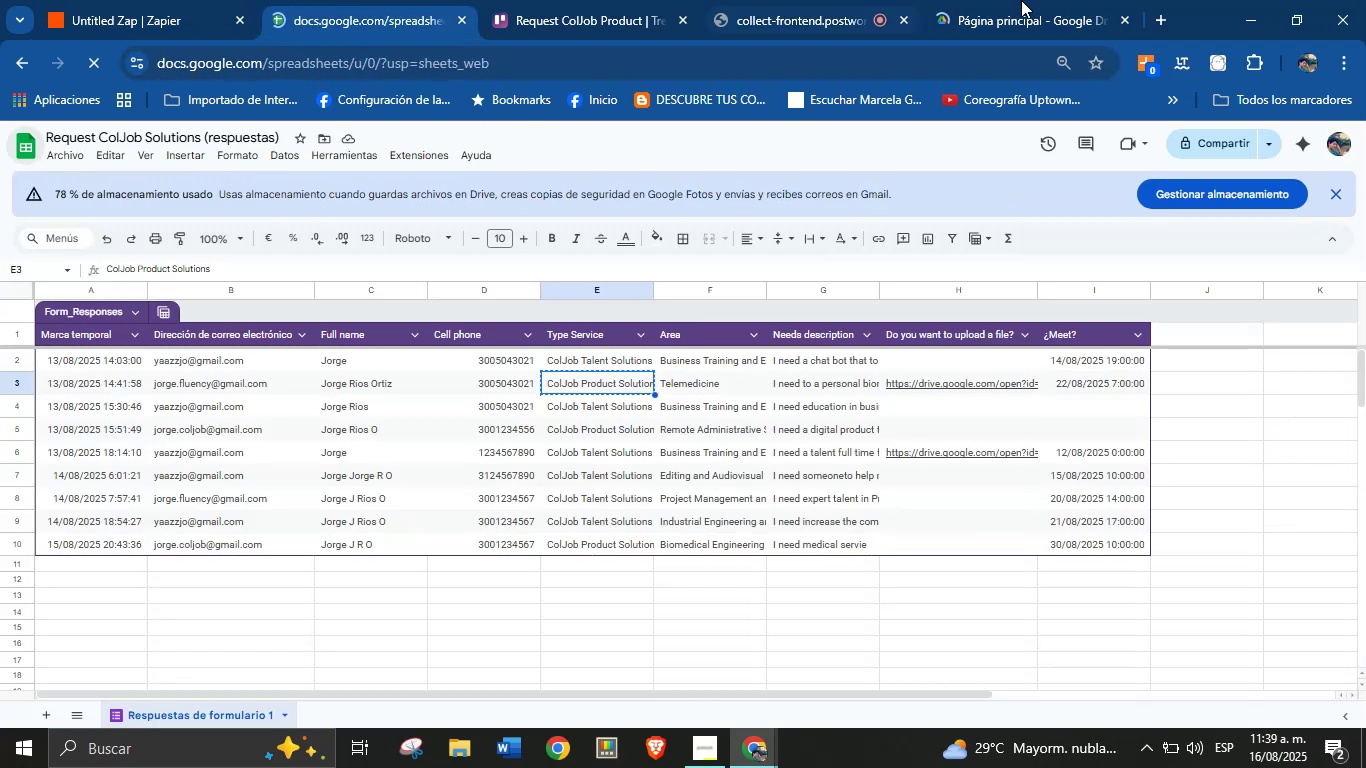 
left_click([1121, 17])
 